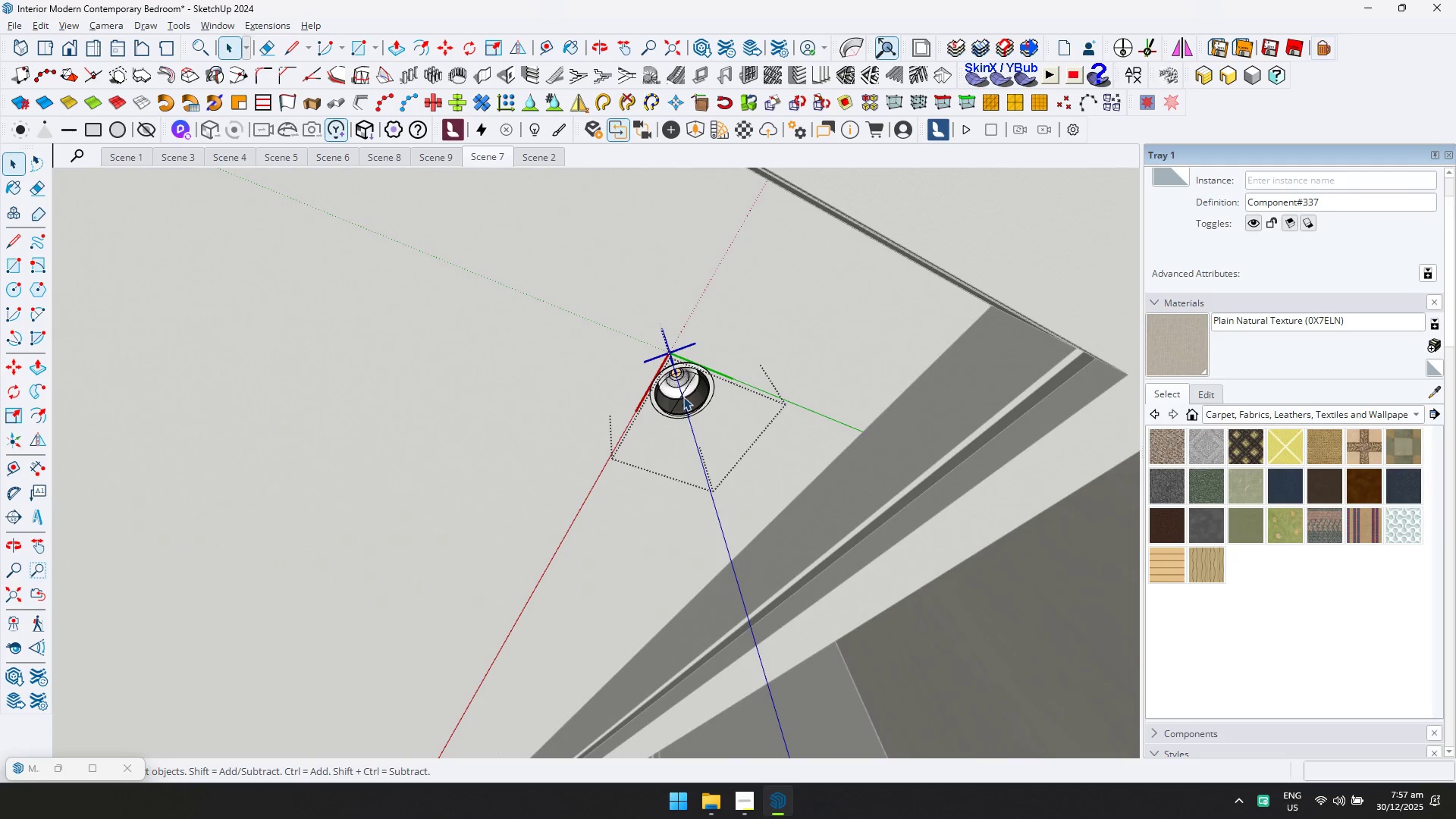 
triple_click([683, 397])
 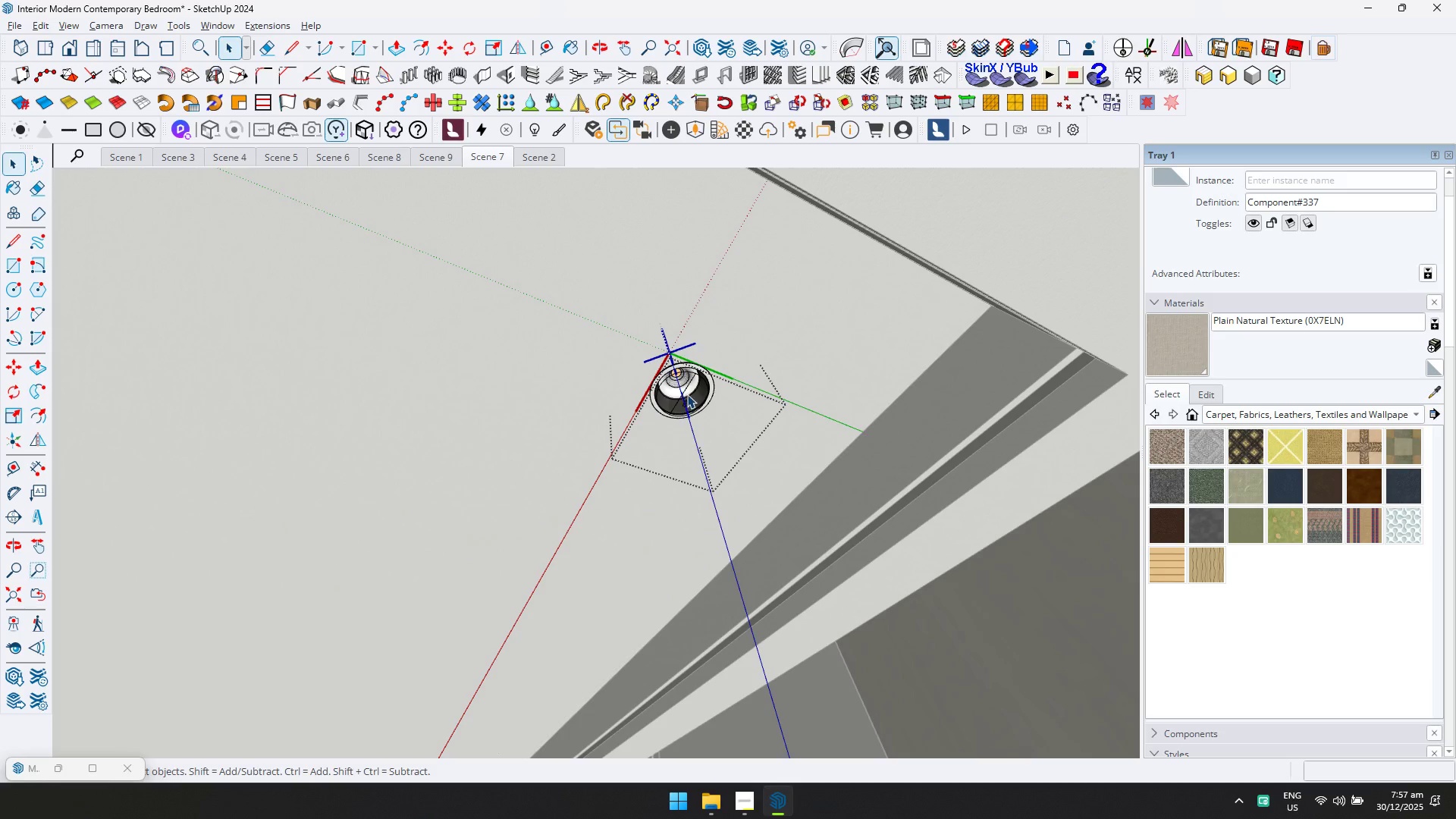 
left_click([688, 390])
 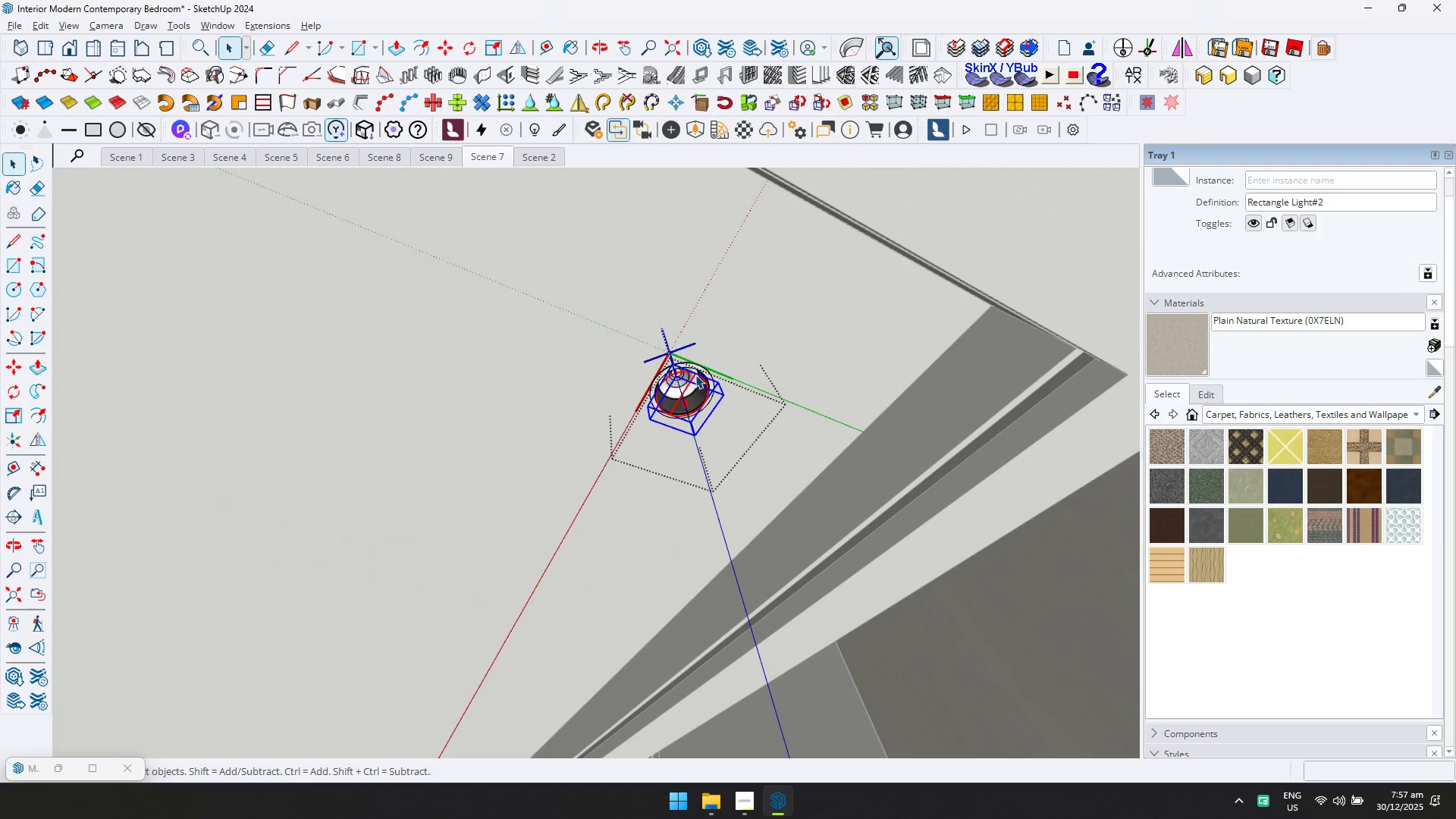 
key(Delete)
 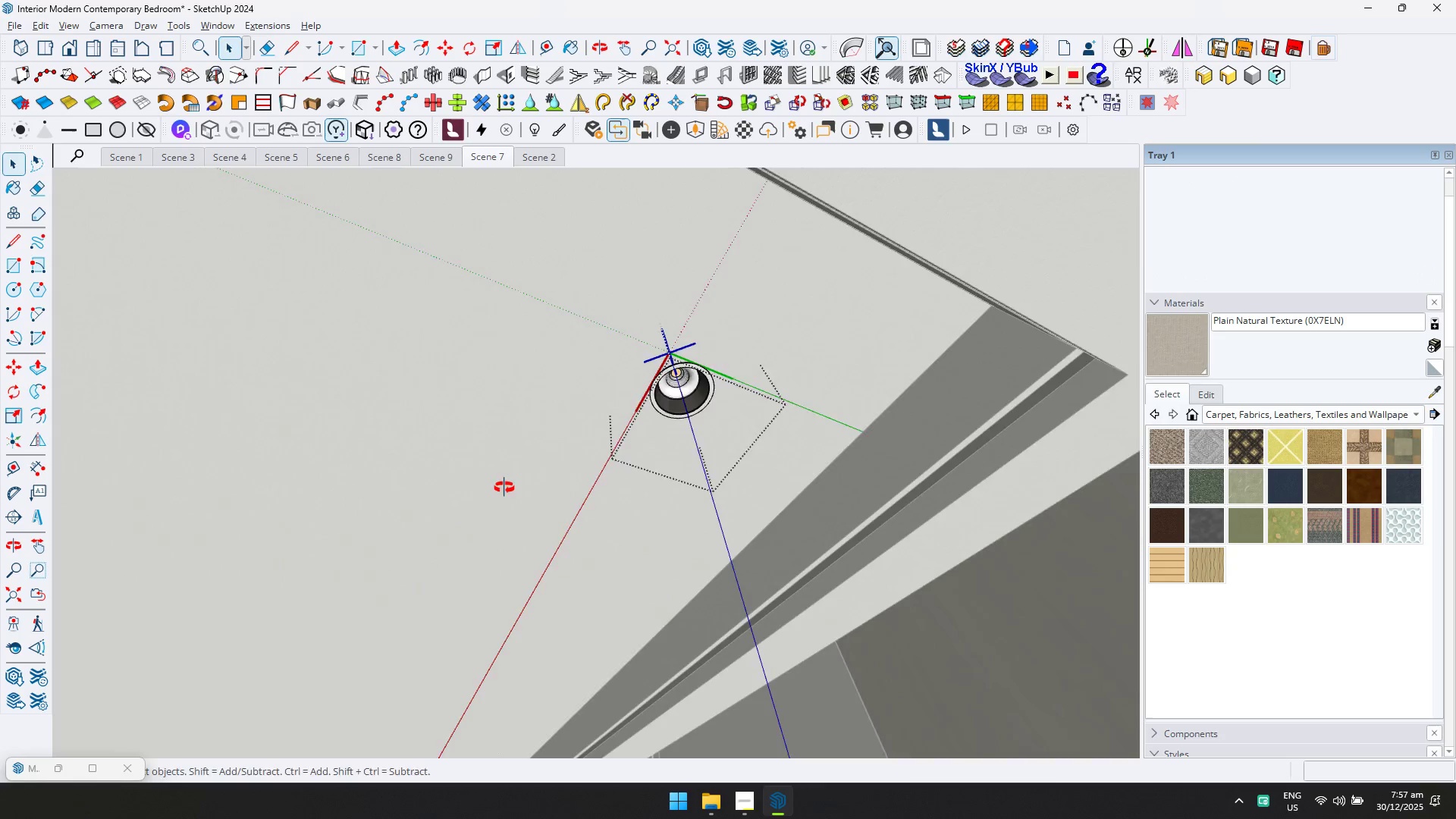 
hold_key(key=ShiftLeft, duration=0.59)
 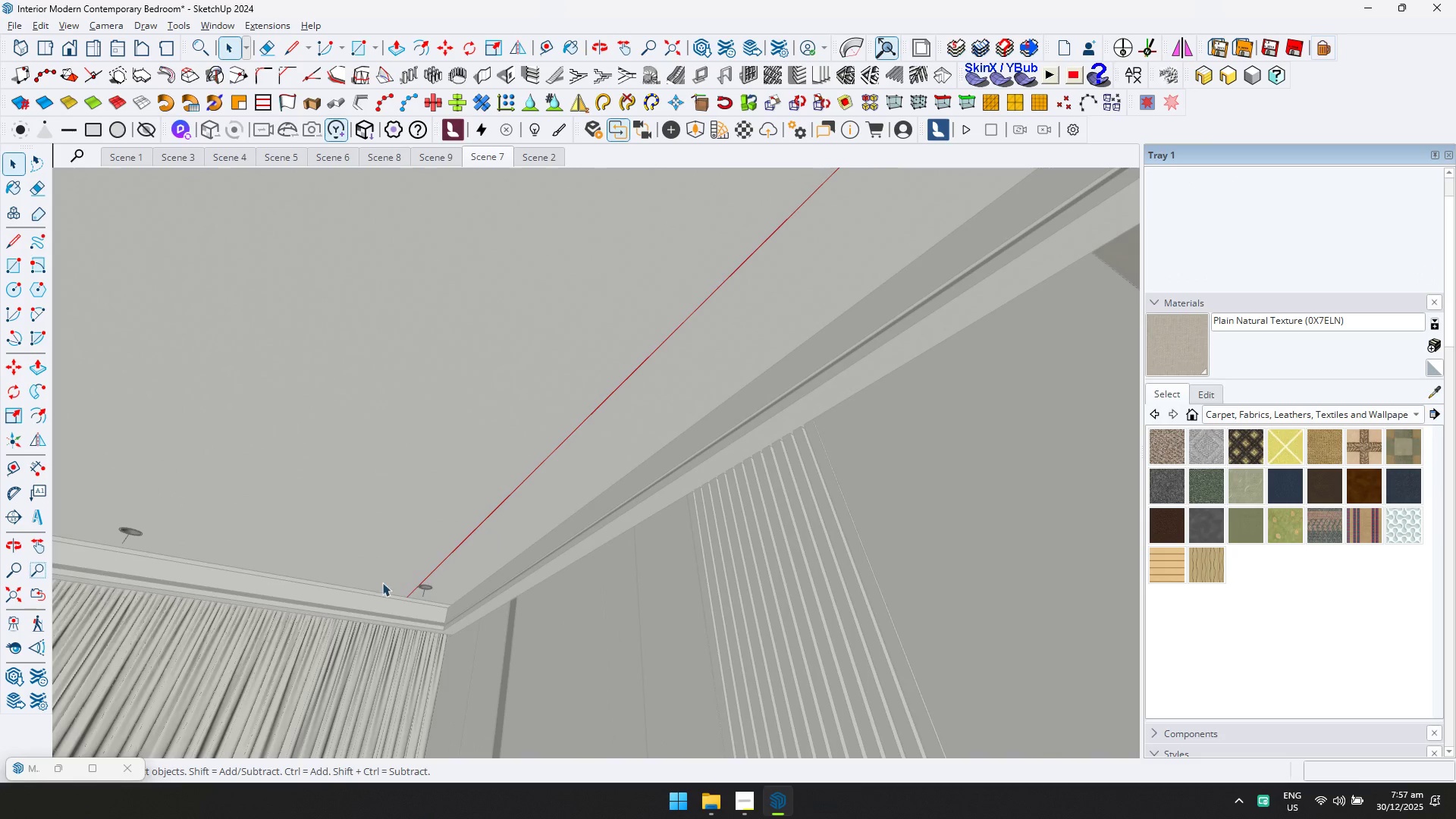 
key(Escape)
 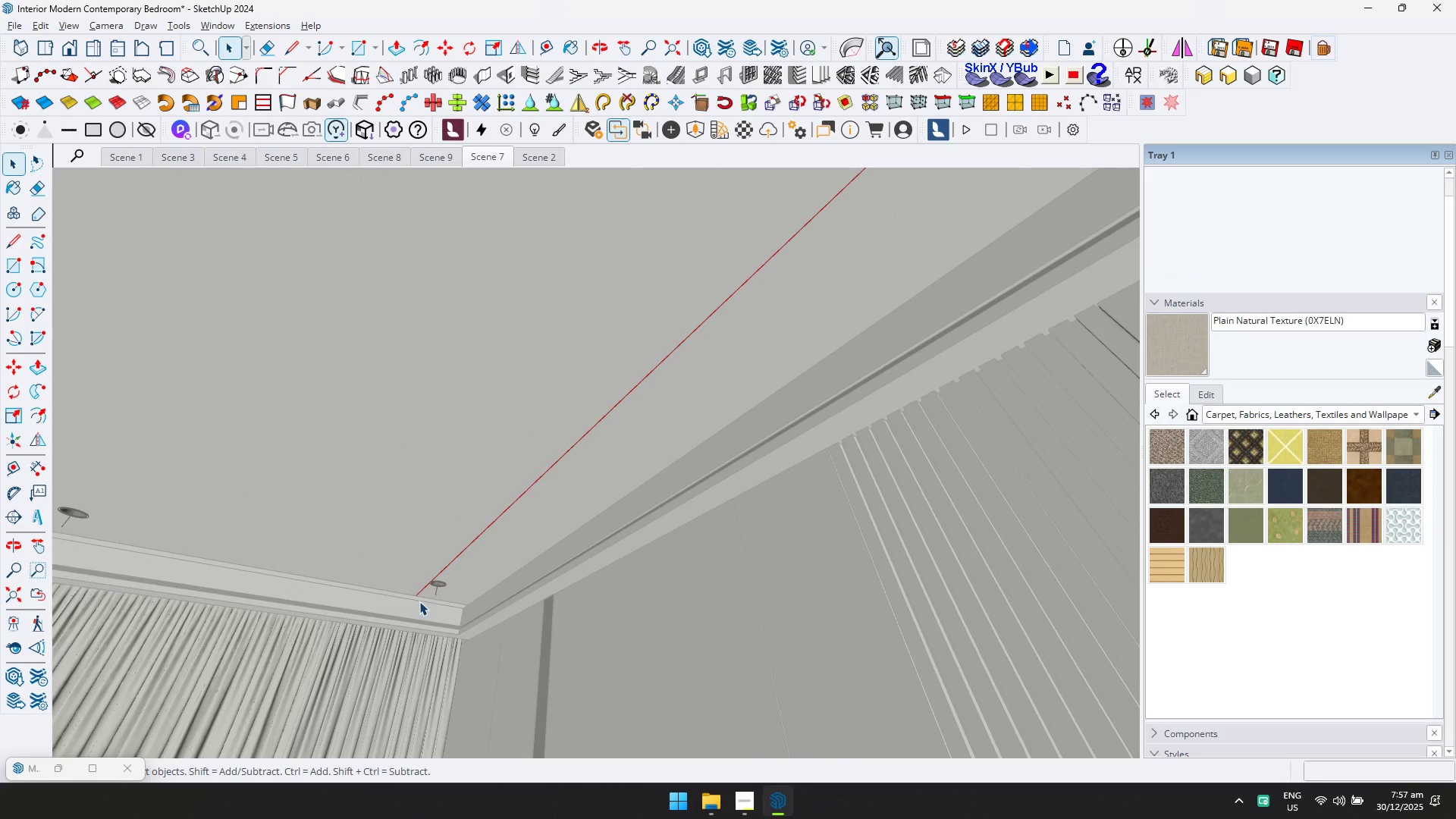 
key(Escape)
 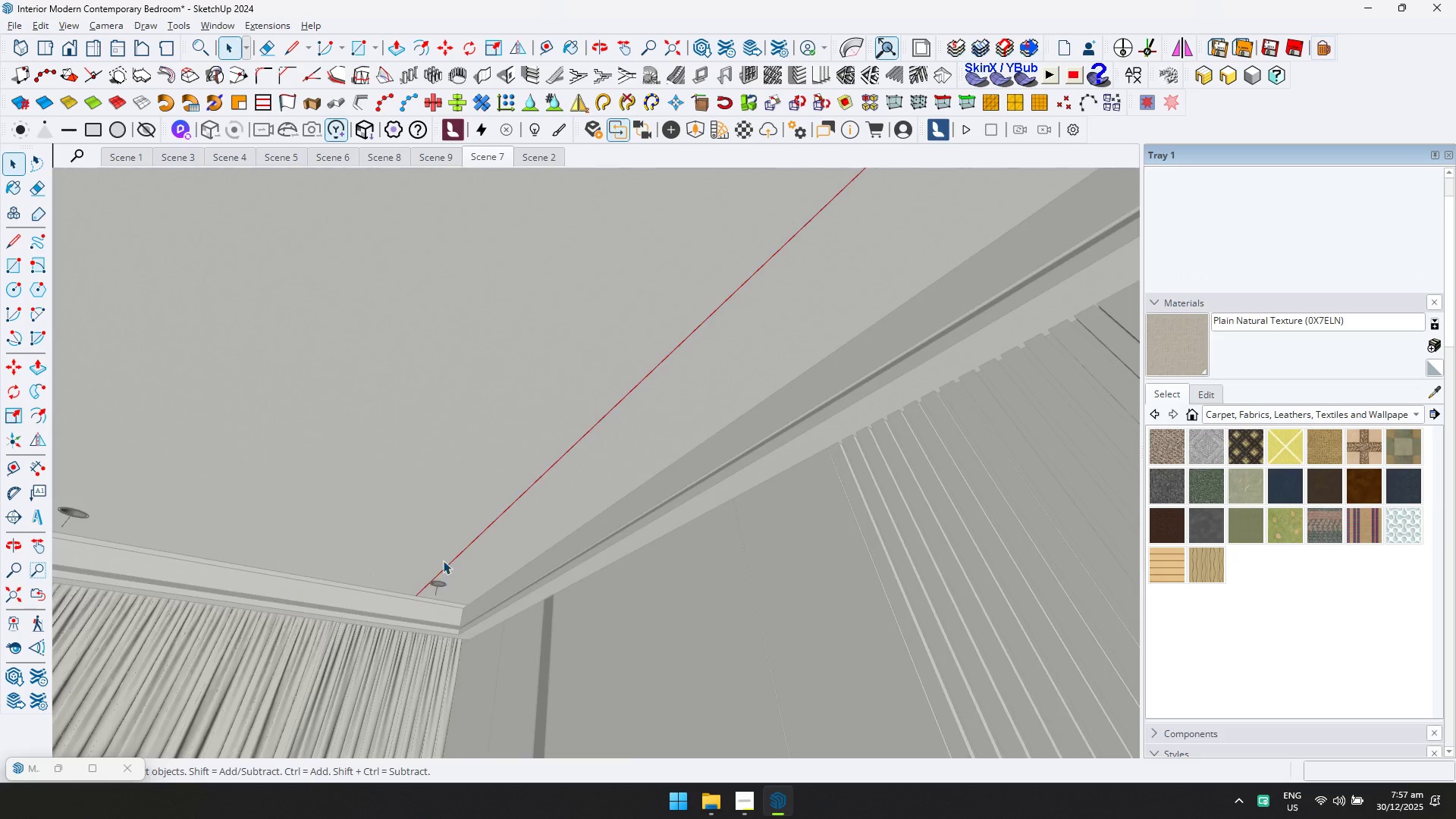 
scroll: coordinate [420, 601], scroll_direction: up, amount: 10.0
 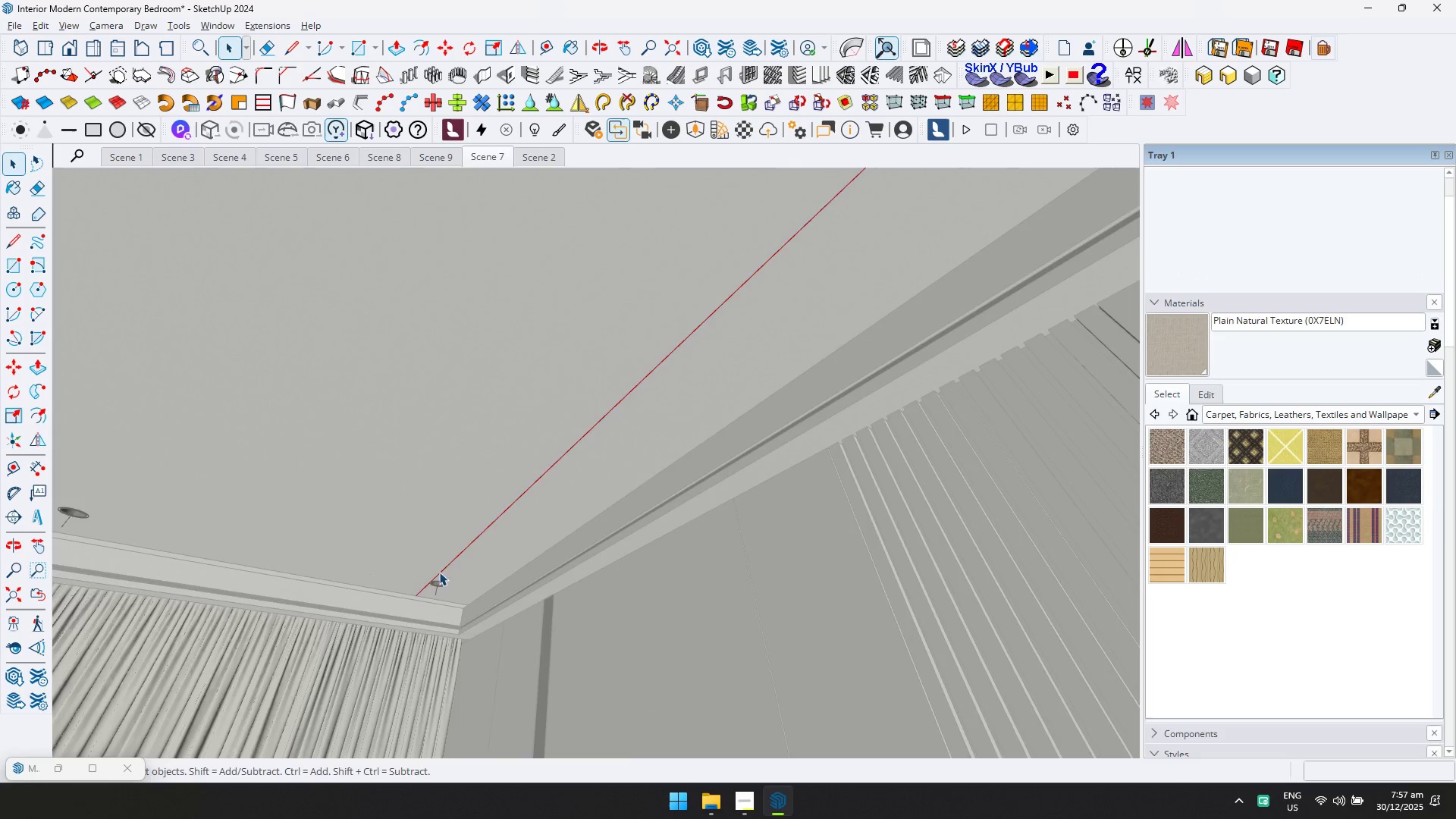 
scroll: coordinate [447, 559], scroll_direction: down, amount: 6.0
 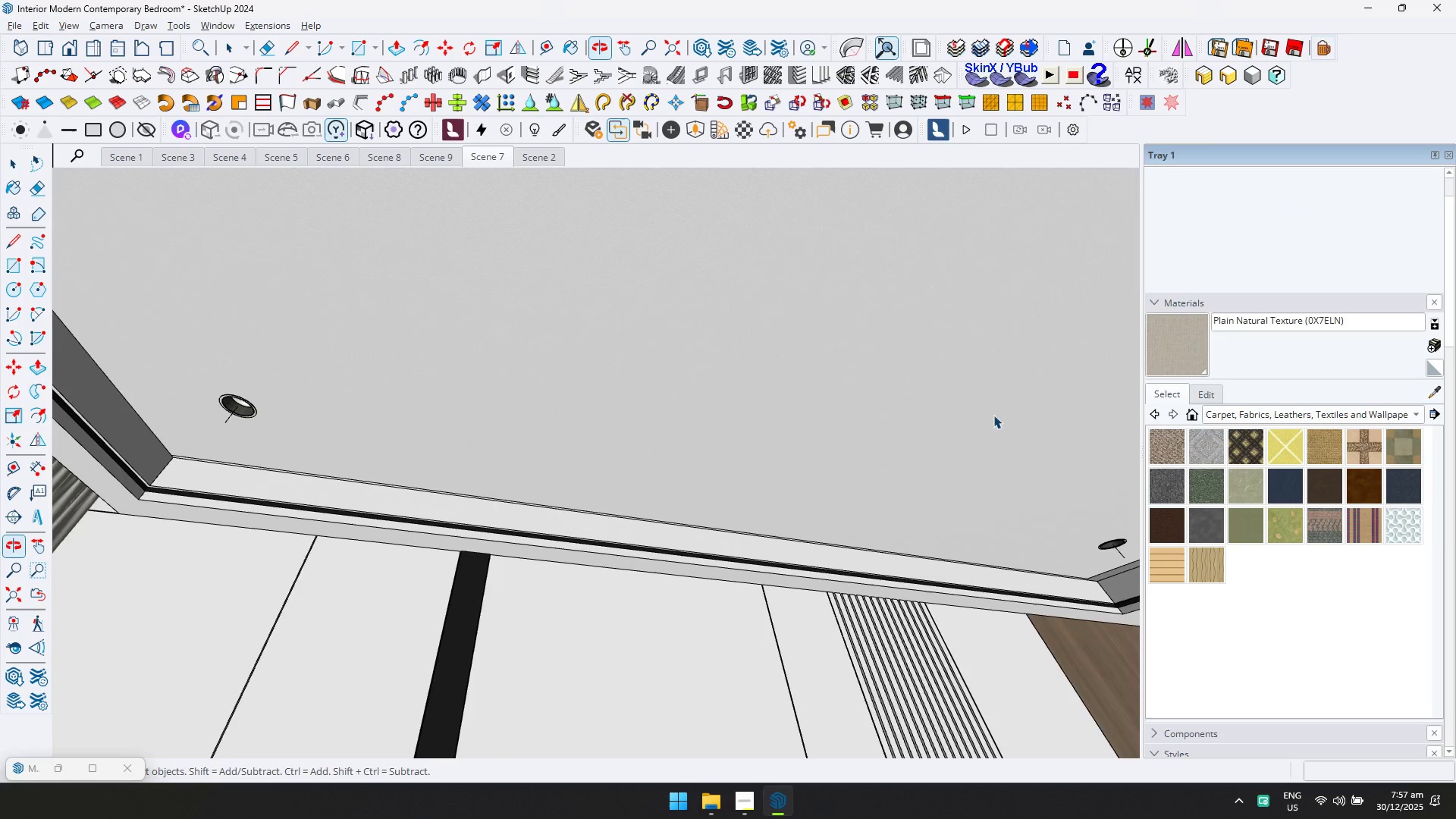 
scroll: coordinate [329, 444], scroll_direction: up, amount: 3.0
 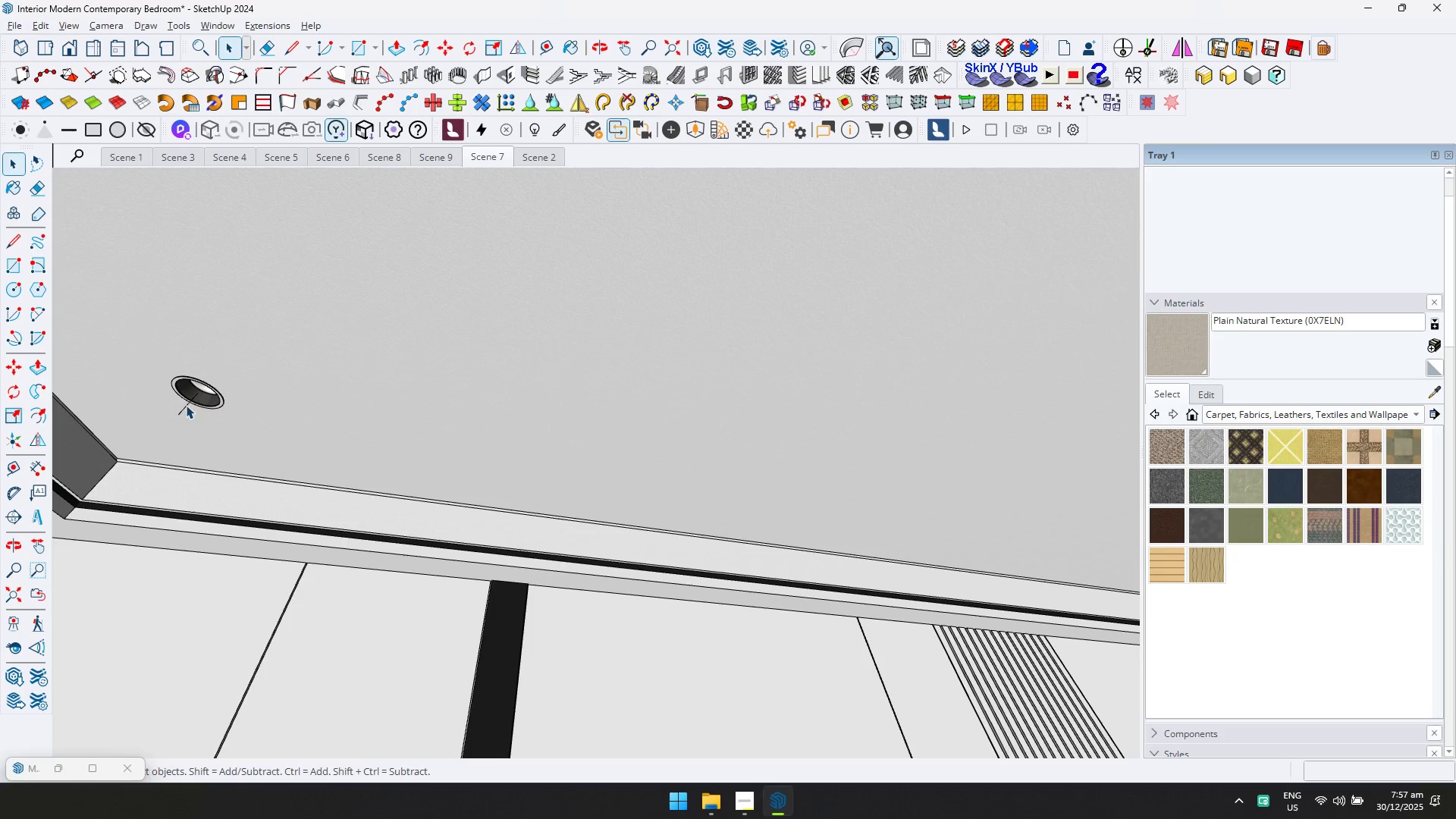 
double_click([186, 405])
 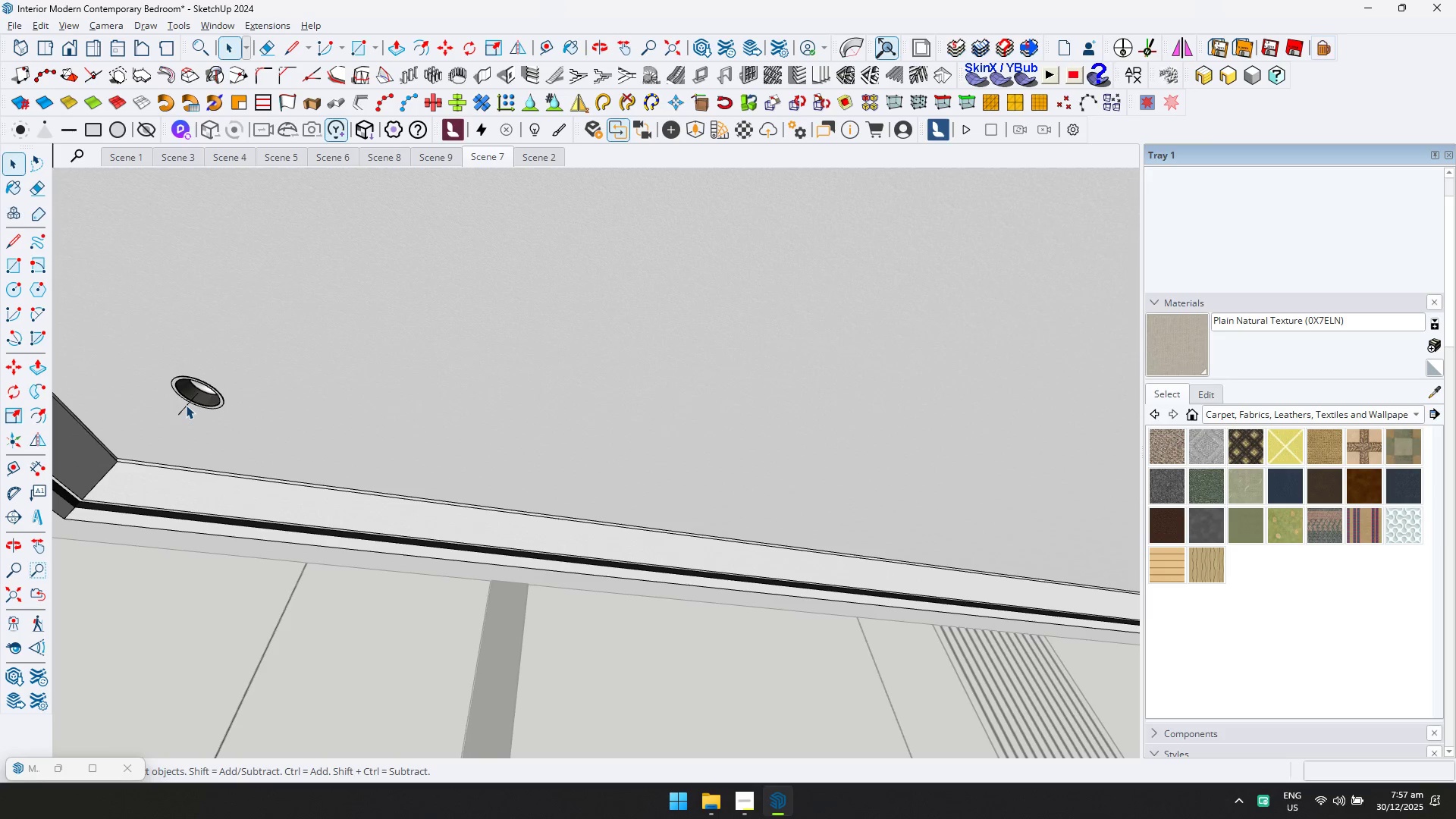 
triple_click([186, 405])
 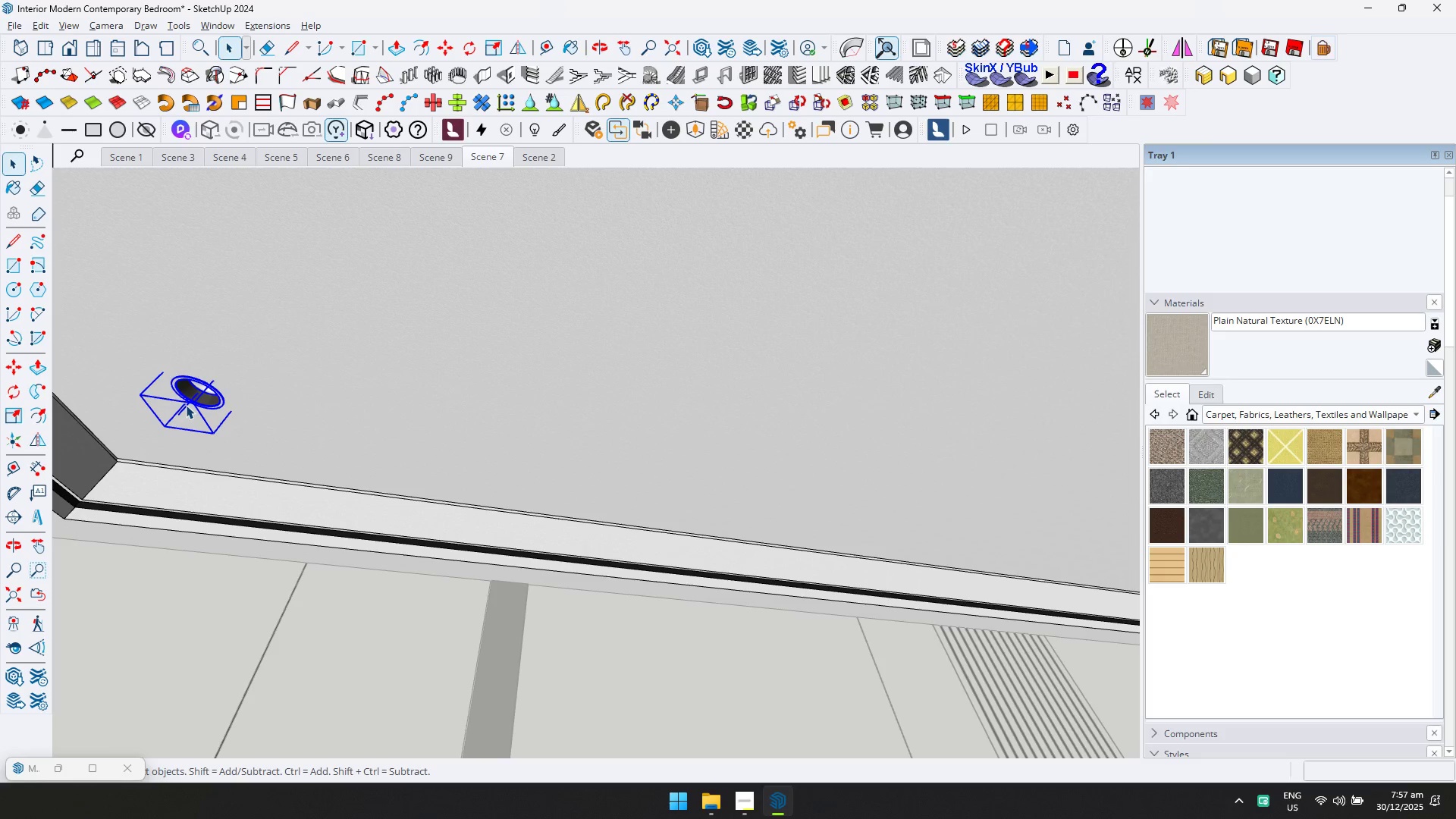 
double_click([186, 405])
 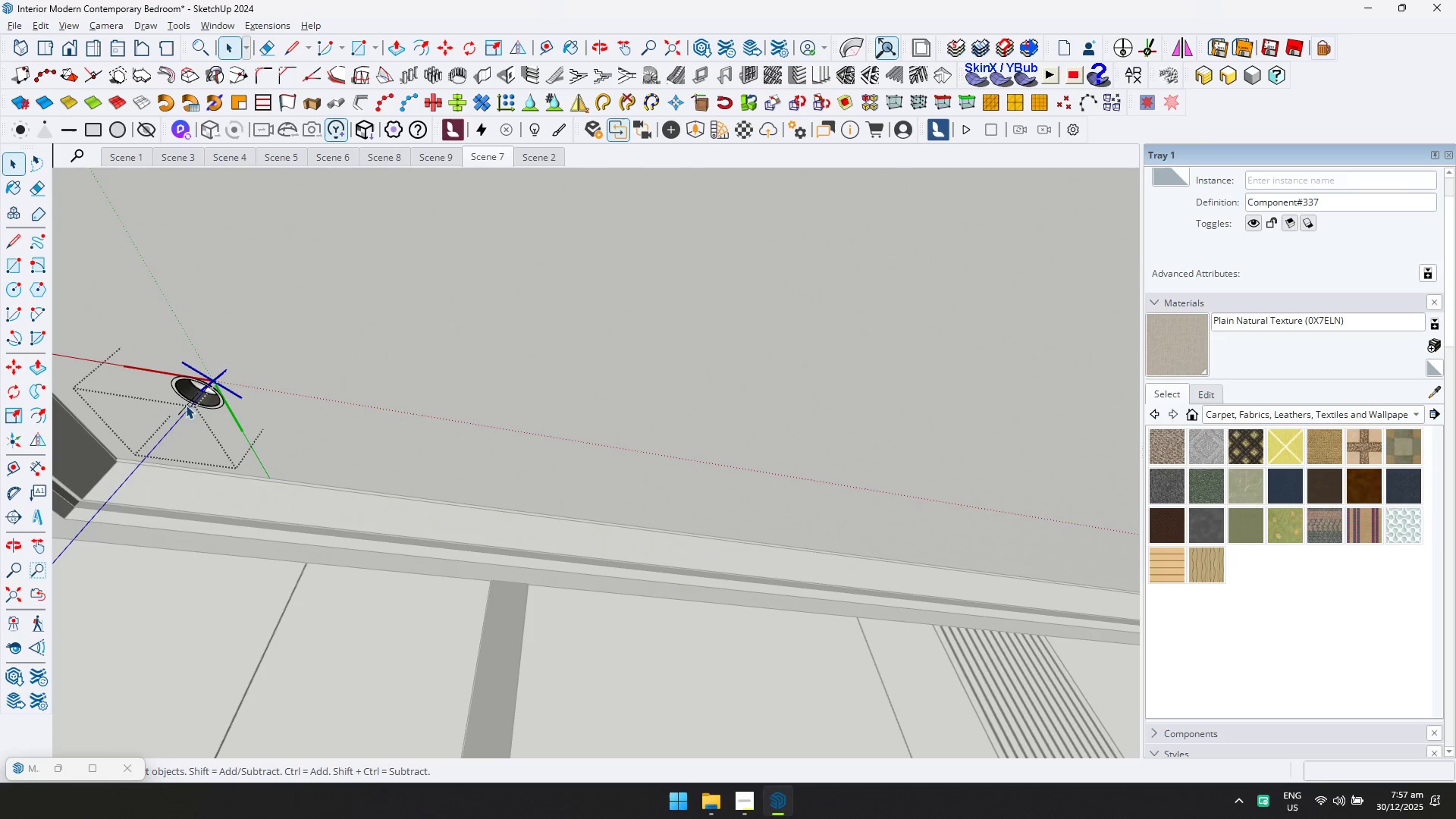 
triple_click([186, 405])
 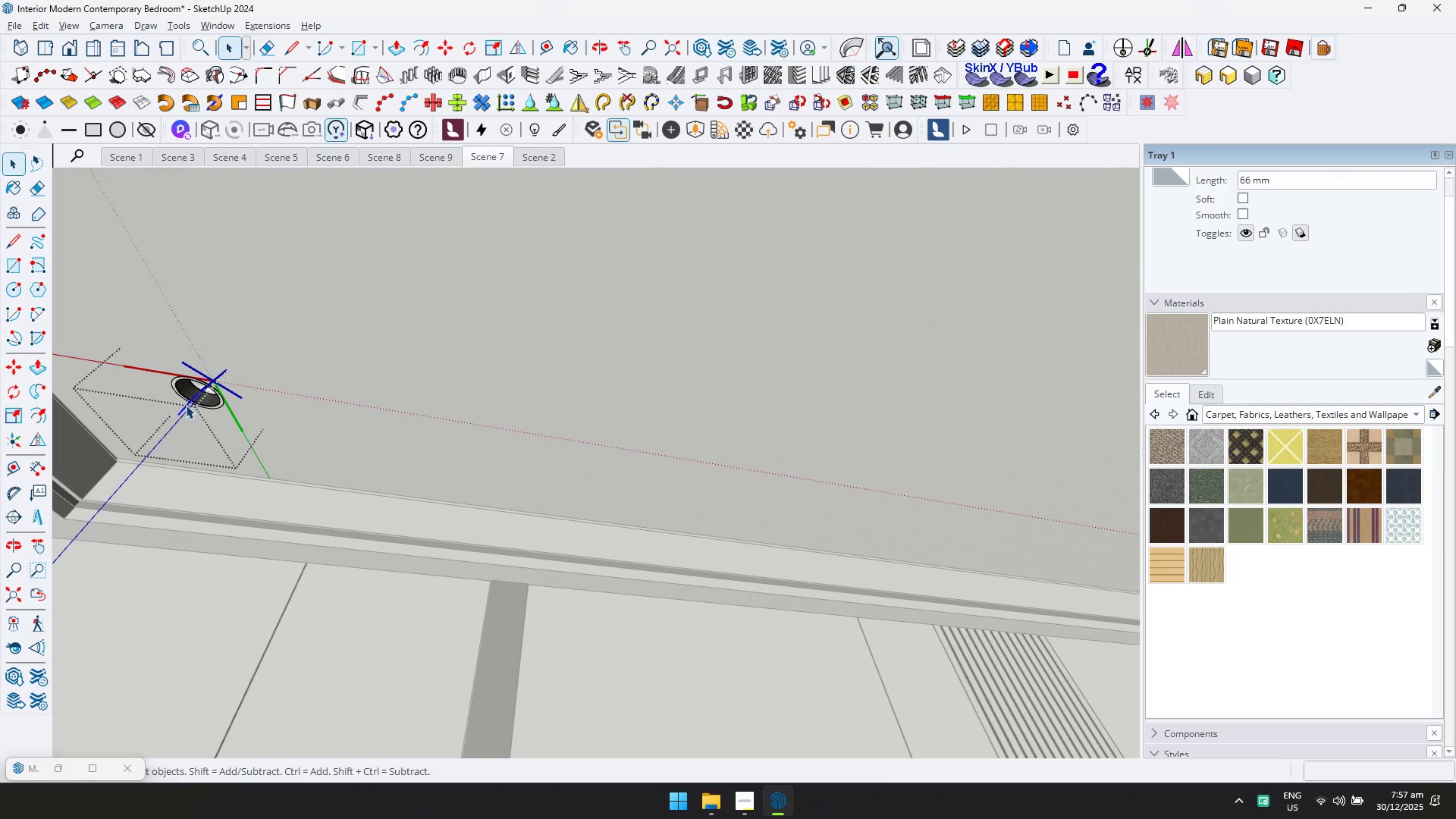 
key(Delete)
 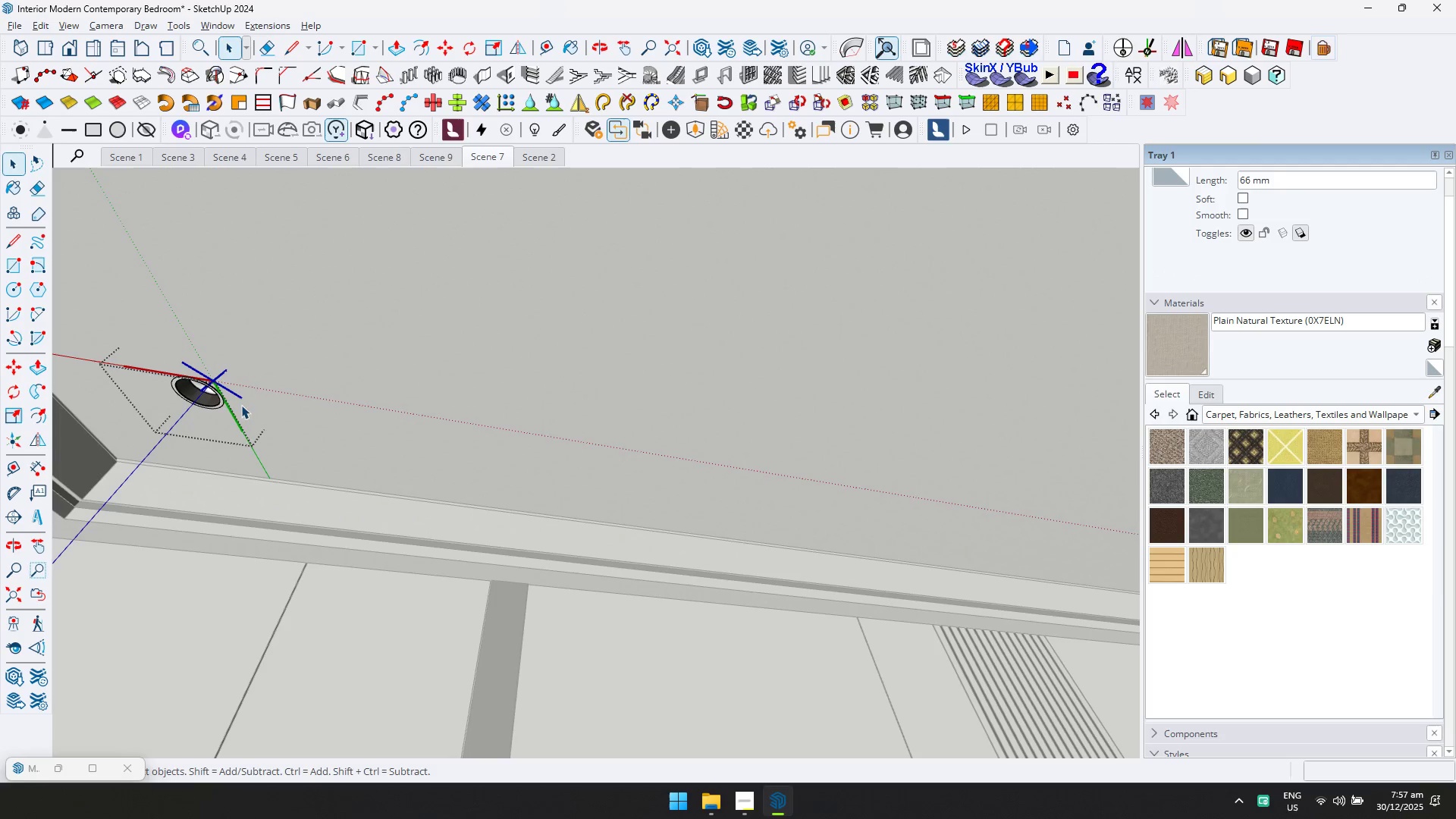 
key(Escape)
 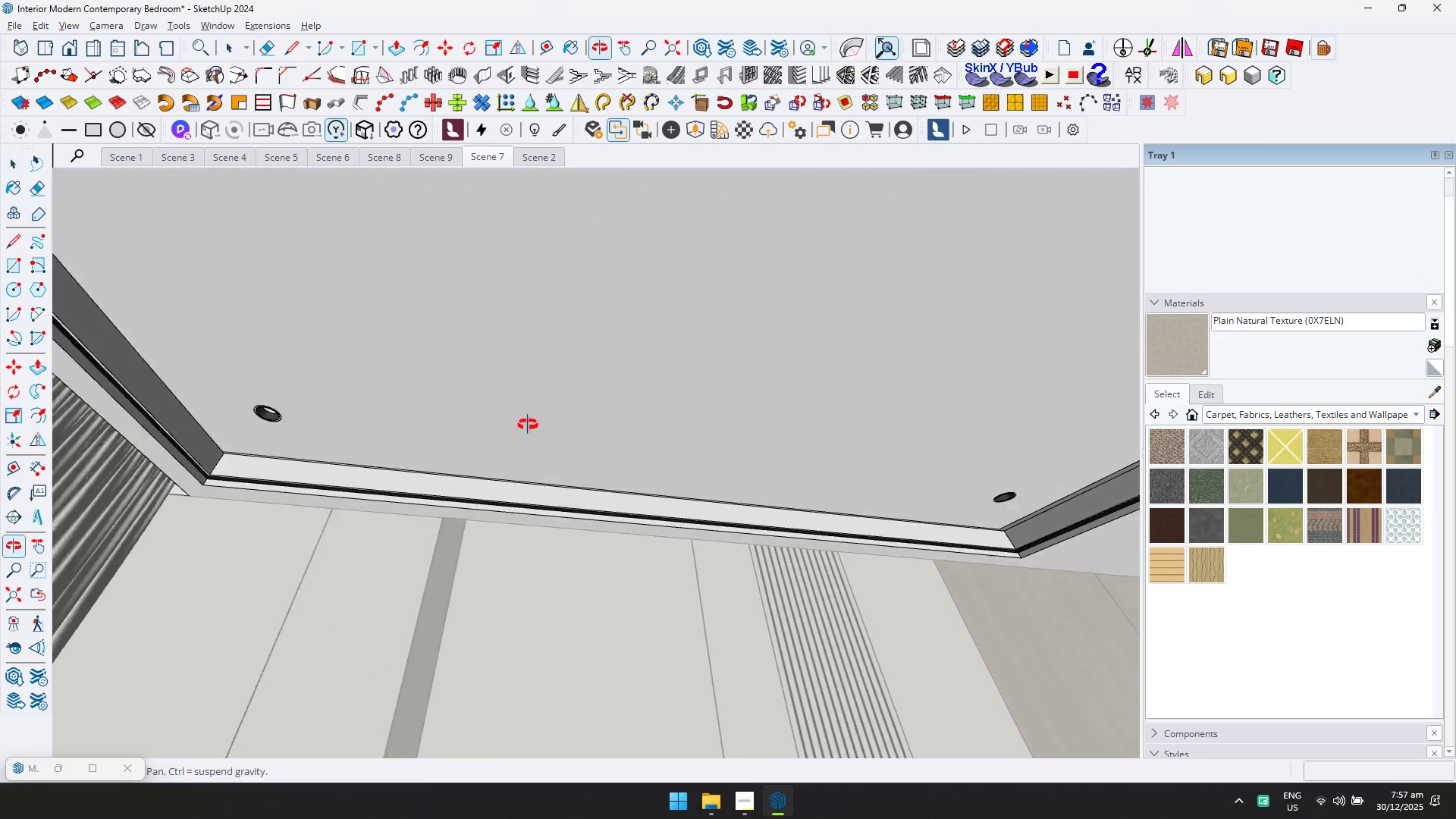 
scroll: coordinate [413, 402], scroll_direction: down, amount: 11.0
 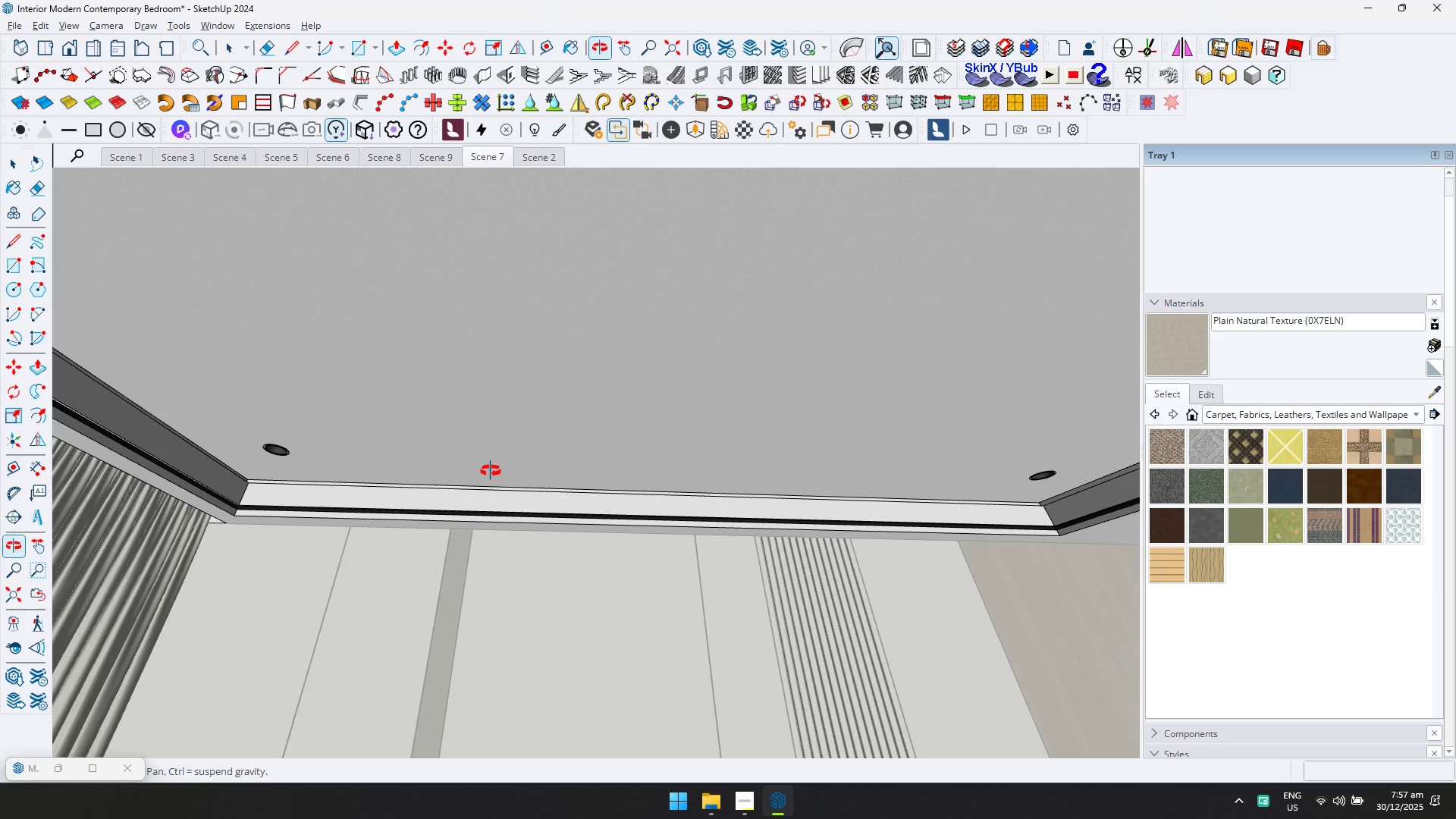 
key(Escape)
 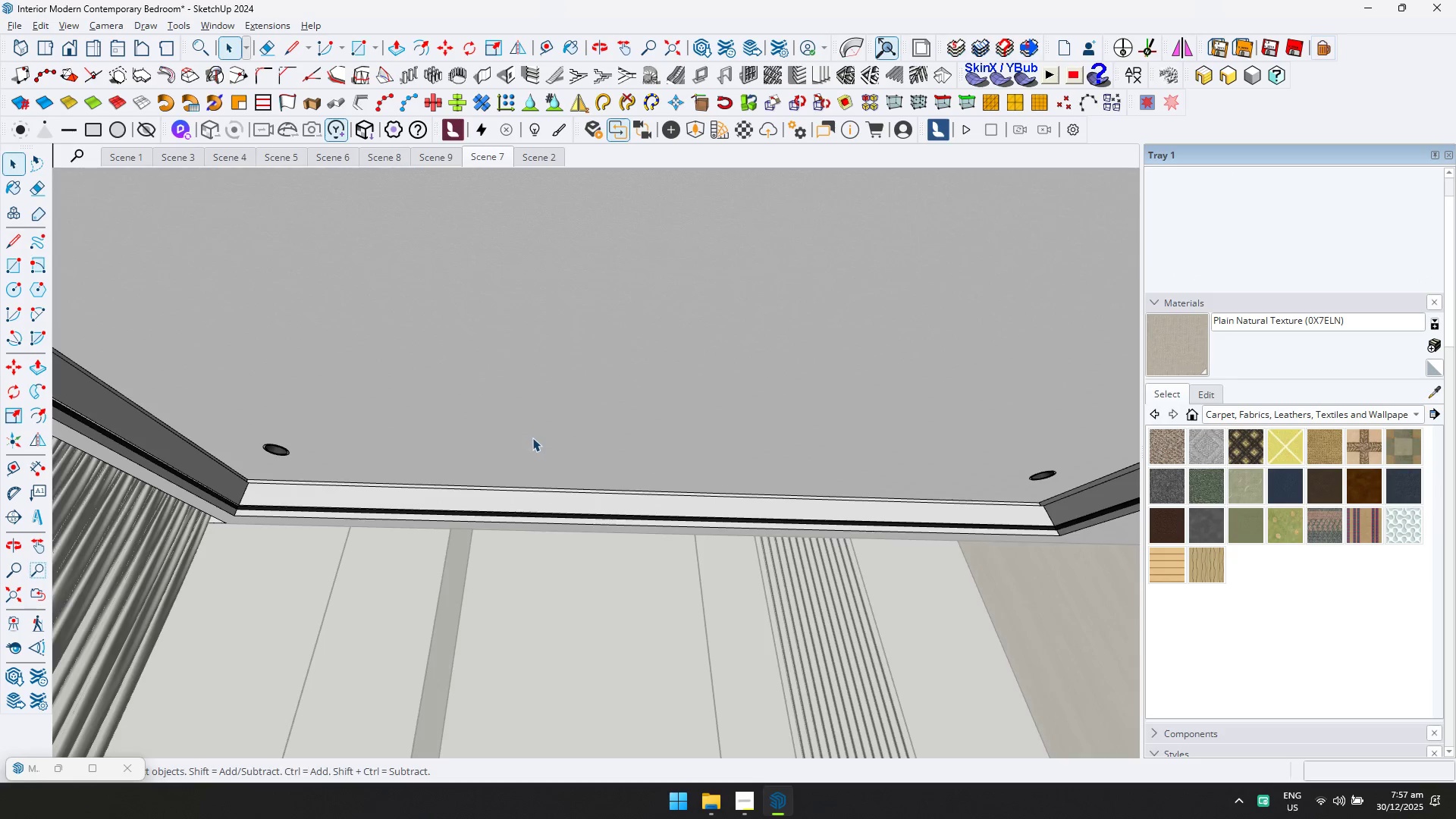 
key(Shift+ShiftLeft)
 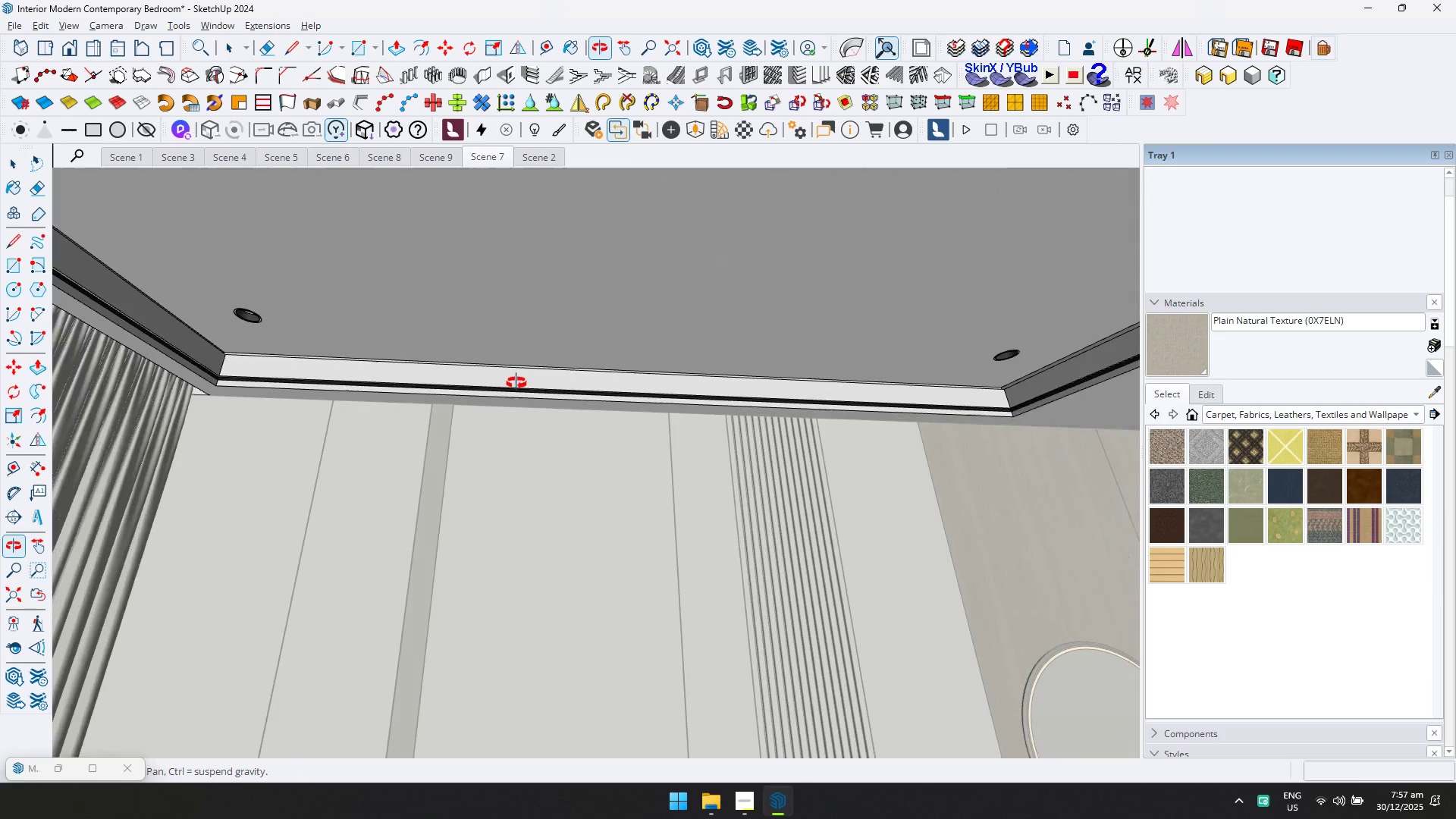 
key(Escape)
 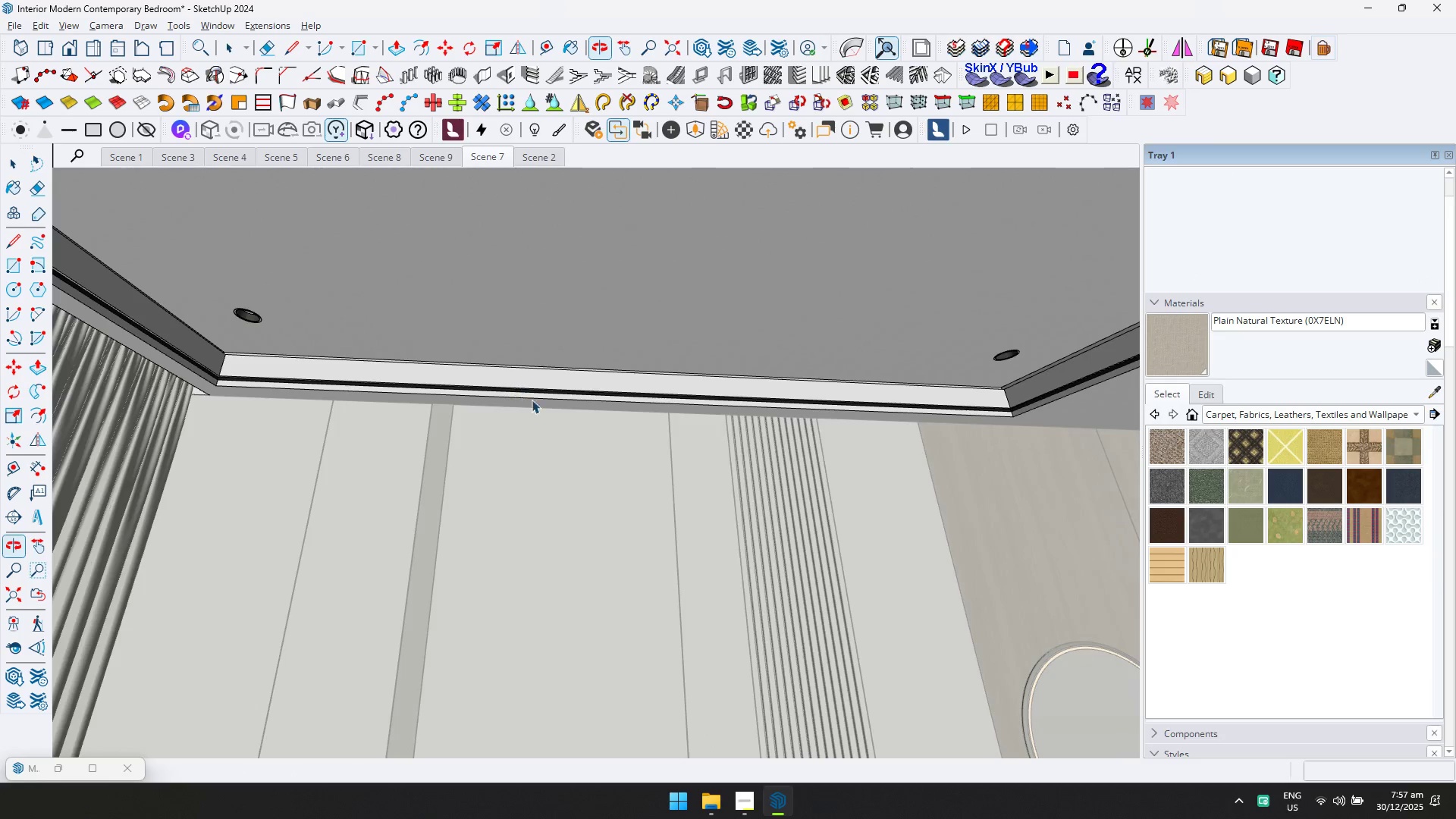 
key(Escape)
 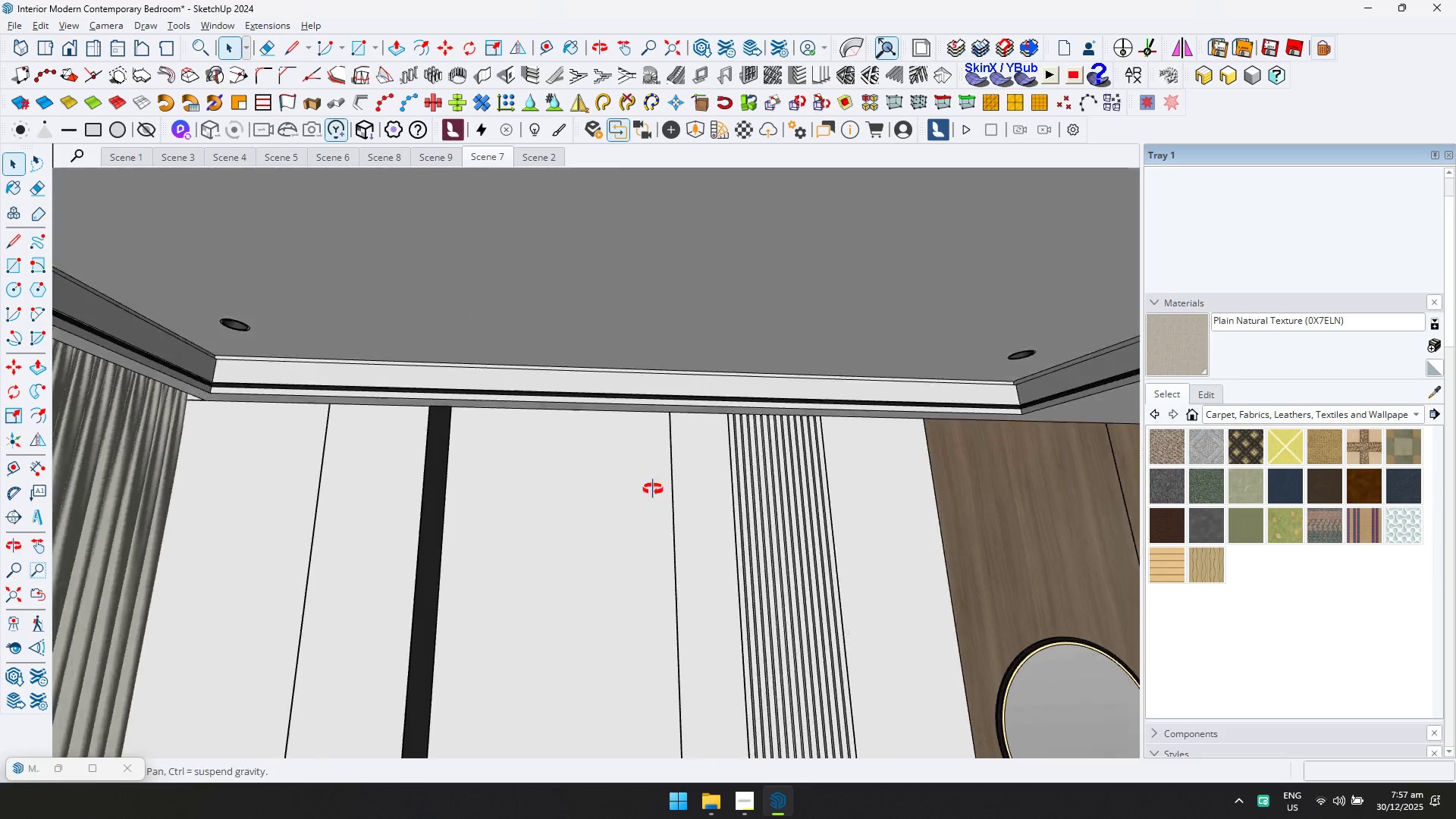 
key(Shift+ShiftLeft)
 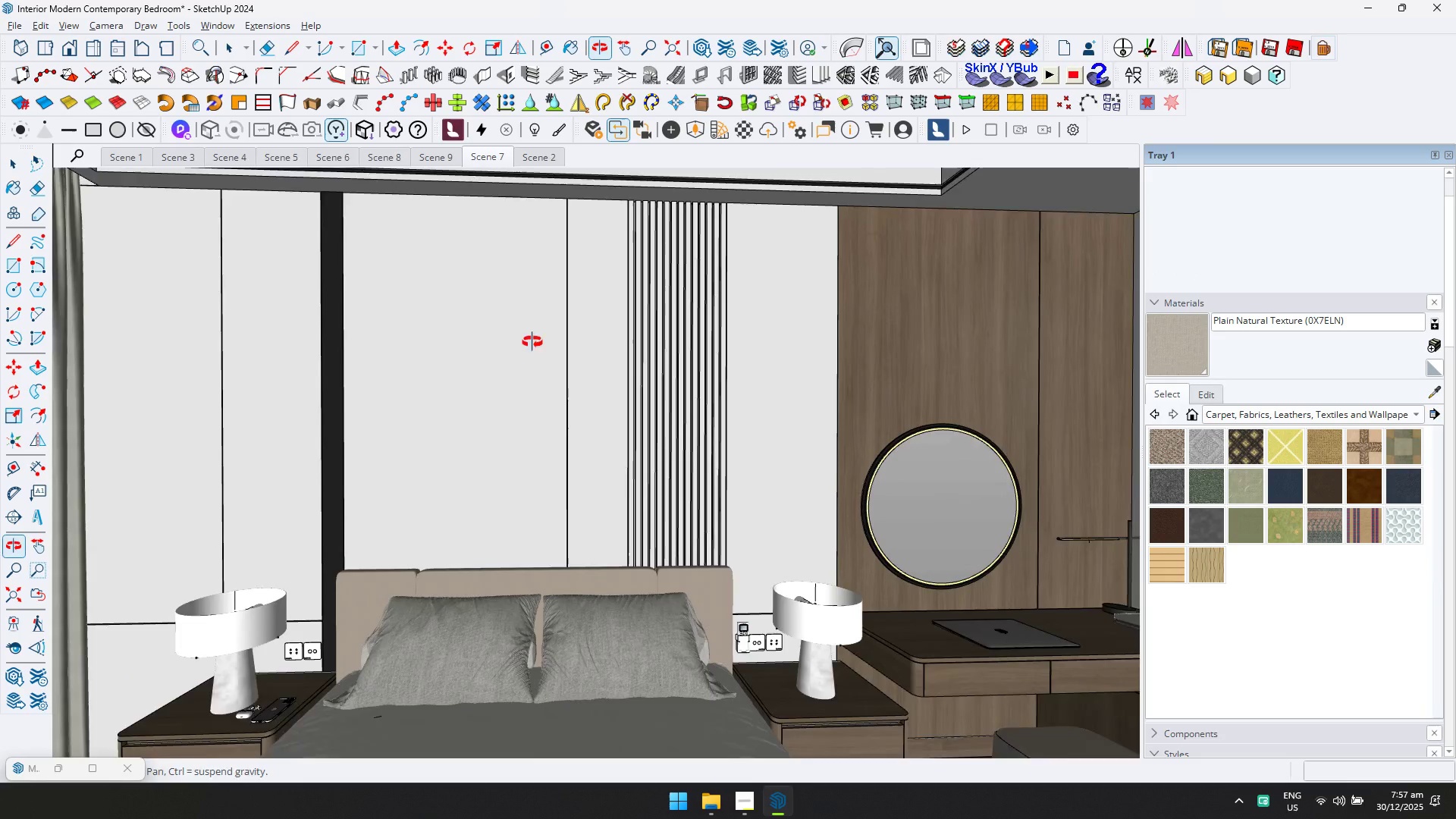 
key(Escape)
 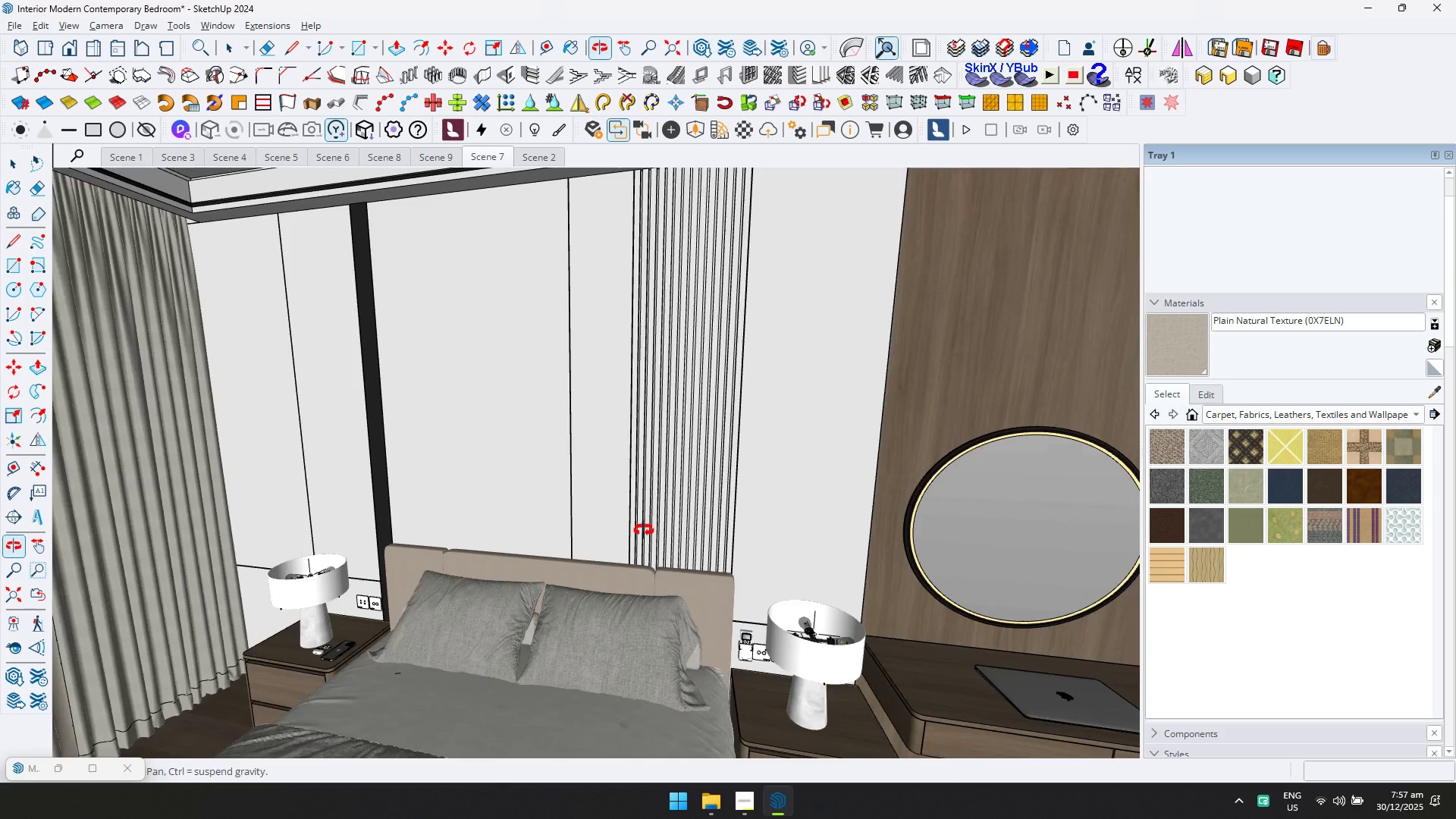 
hold_key(key=ShiftLeft, duration=0.33)
 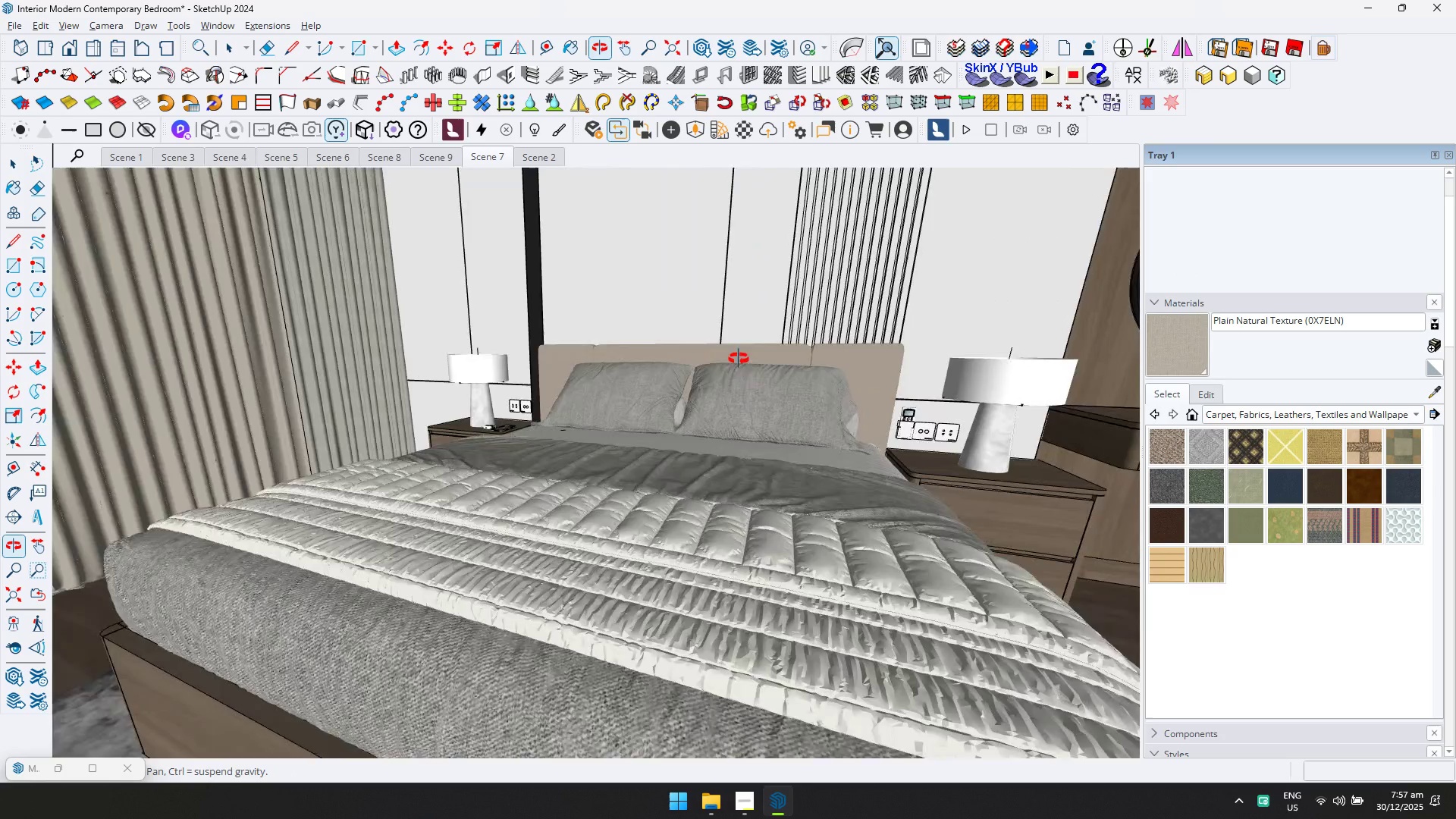 
hold_key(key=ShiftLeft, duration=0.45)
 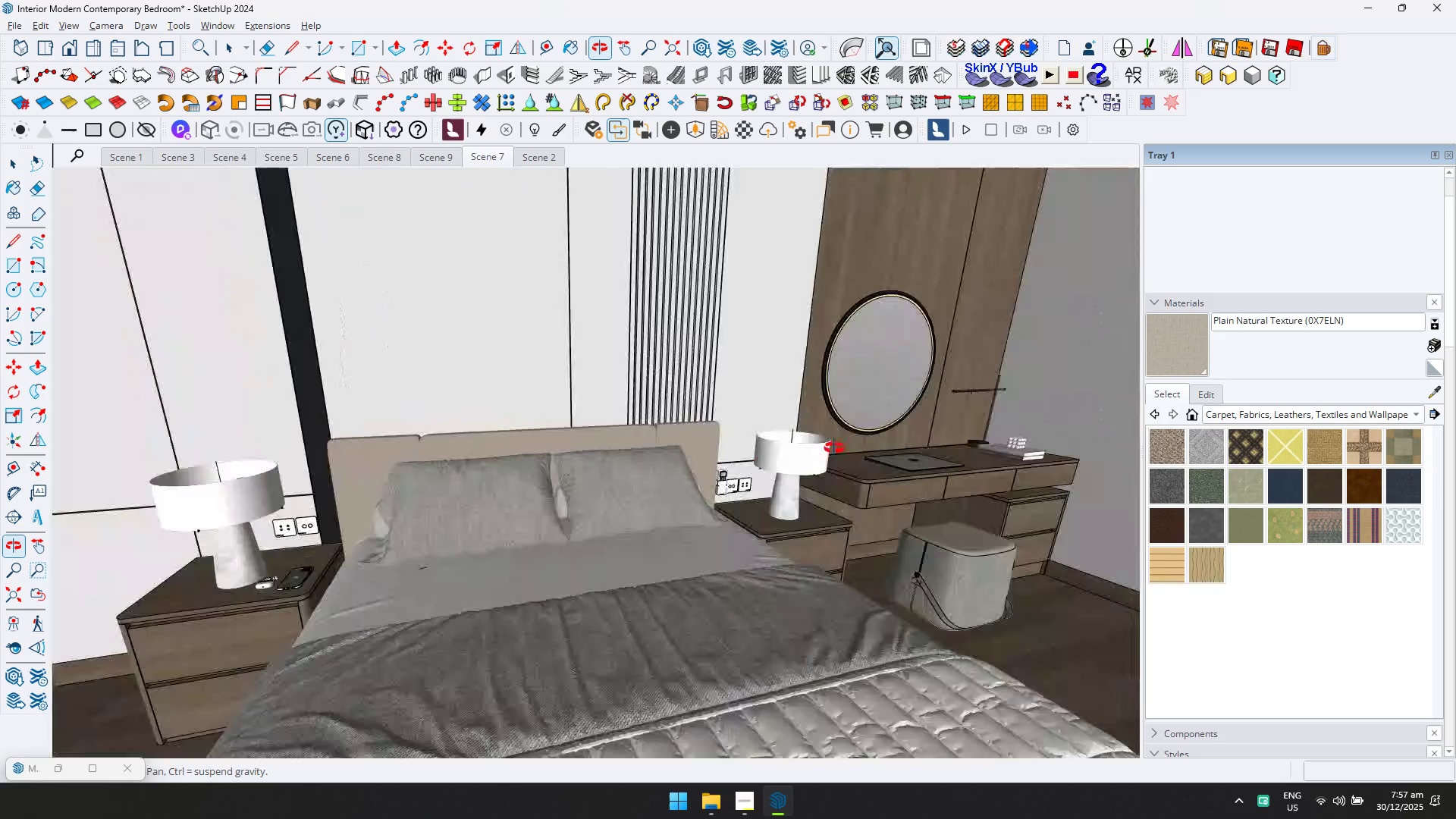 
key(Shift+ShiftLeft)
 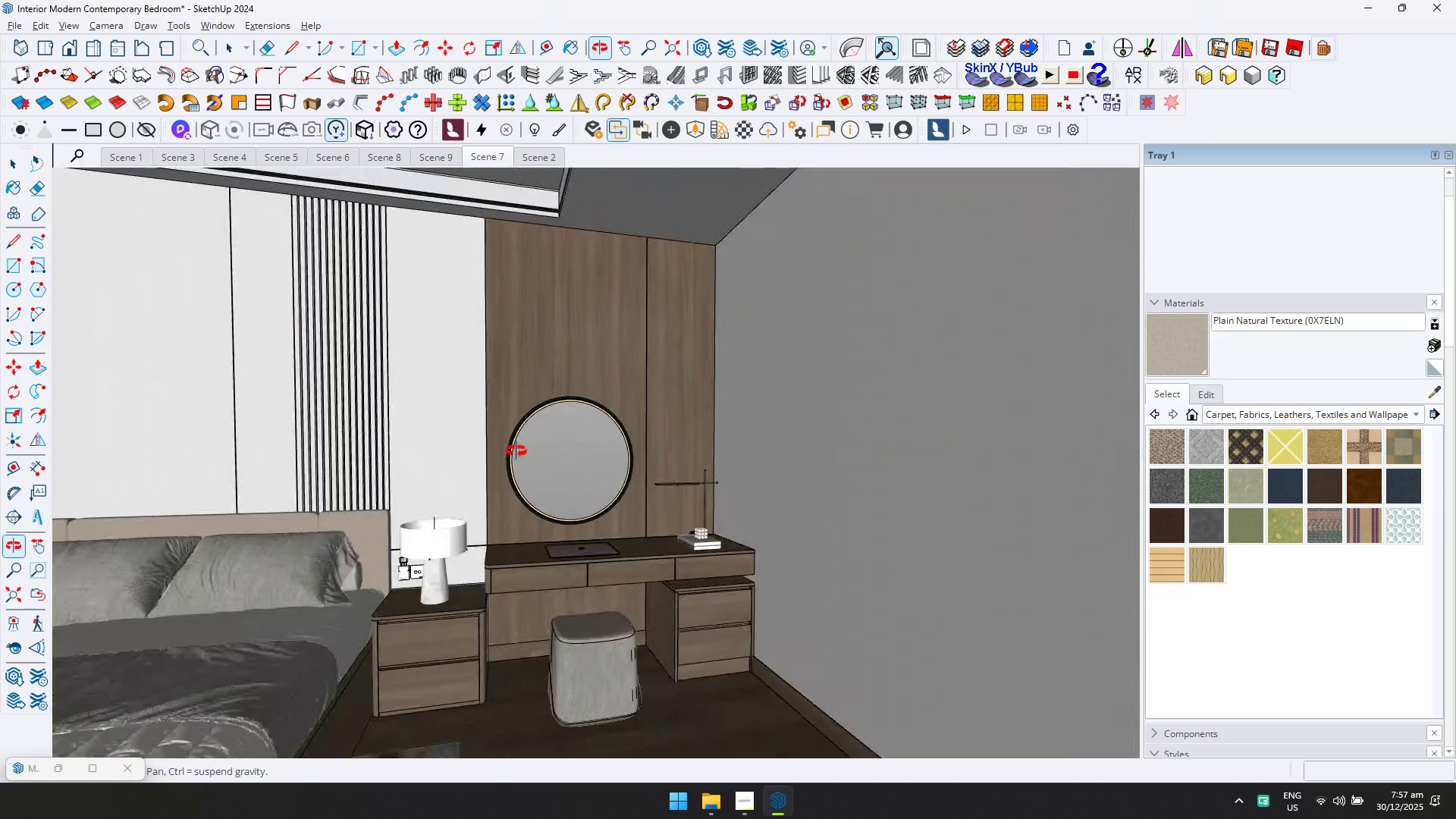 
hold_key(key=ShiftLeft, duration=0.33)
 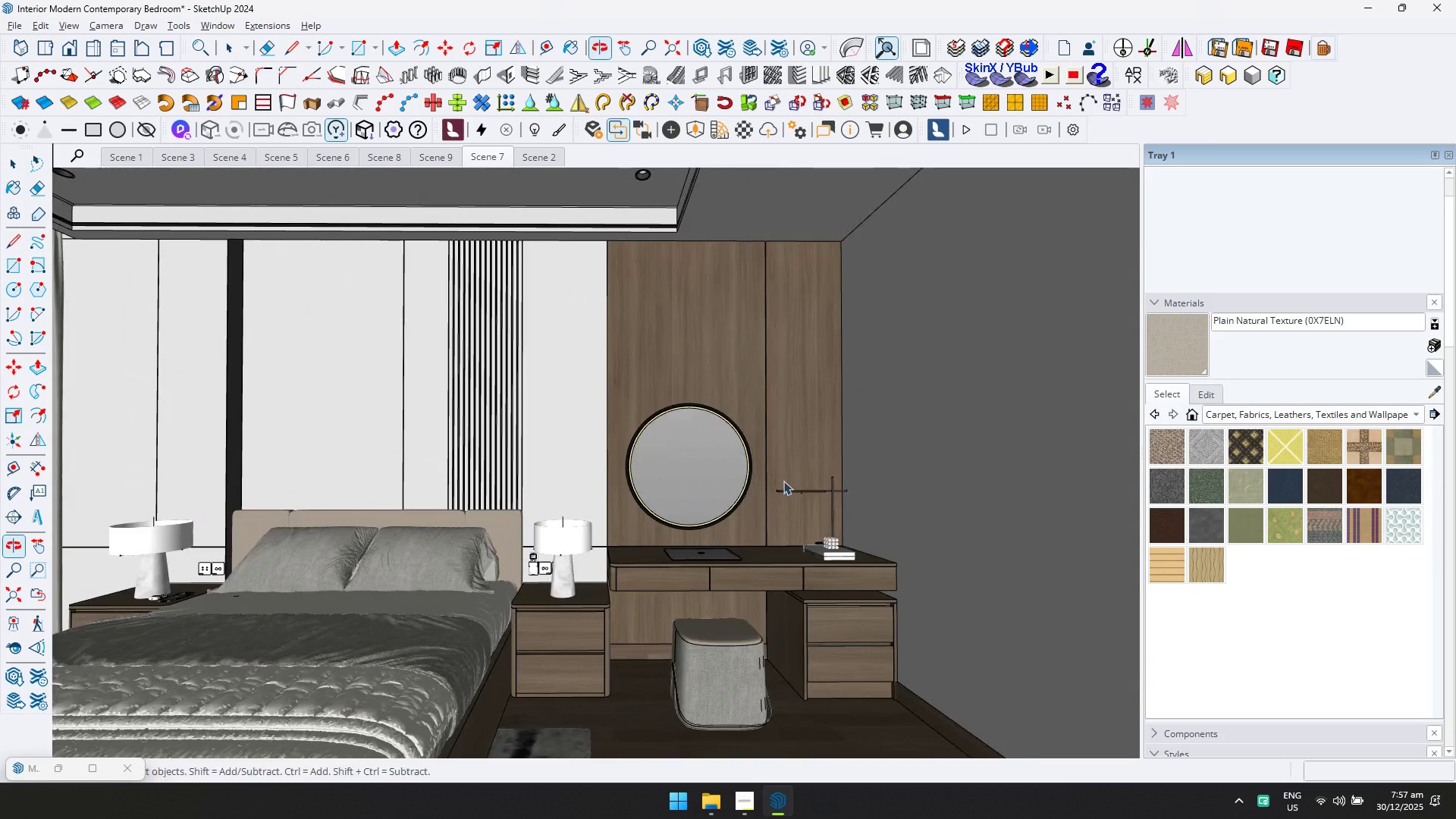 
scroll: coordinate [767, 491], scroll_direction: up, amount: 15.0
 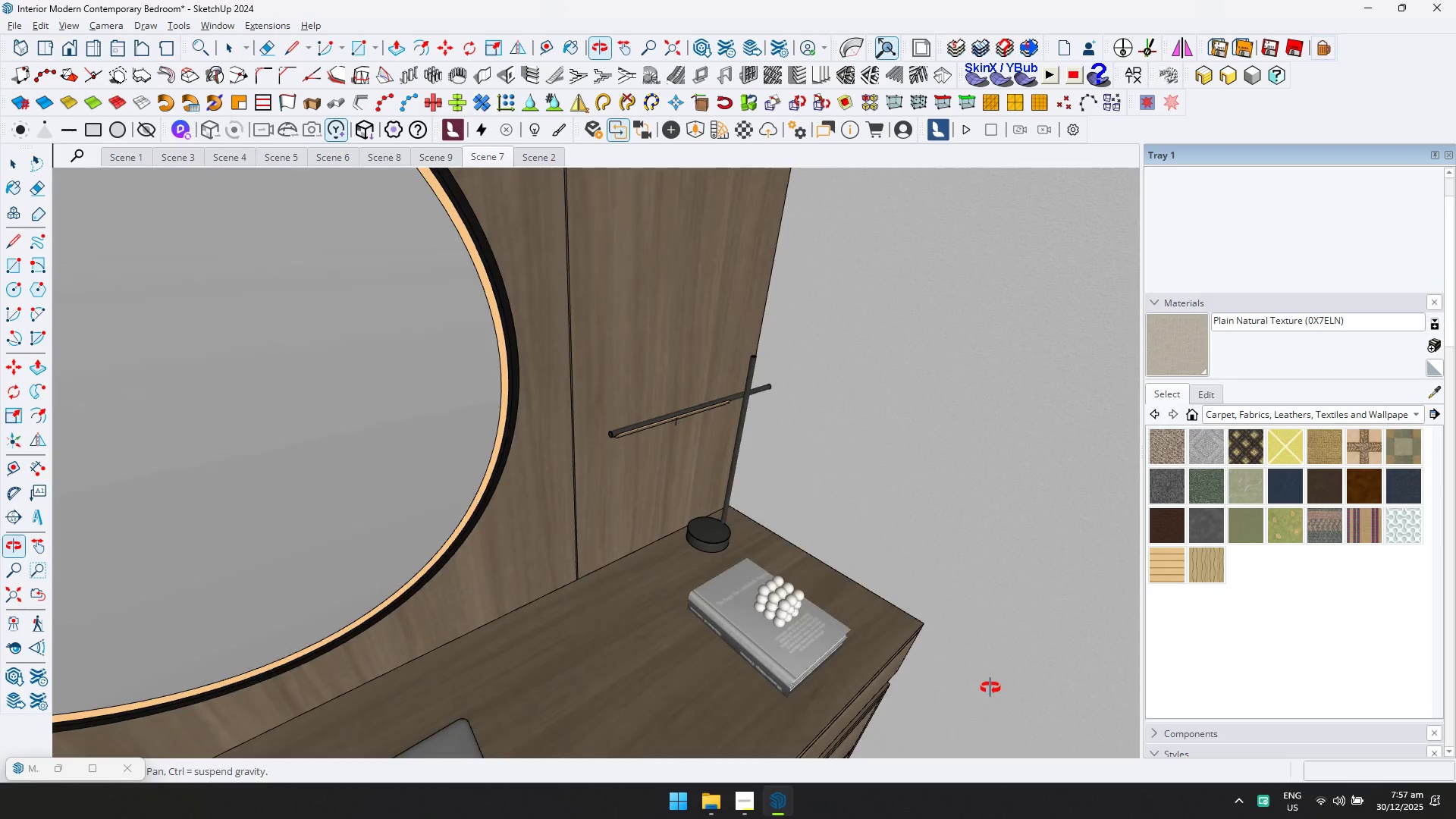 
hold_key(key=ShiftLeft, duration=0.34)
 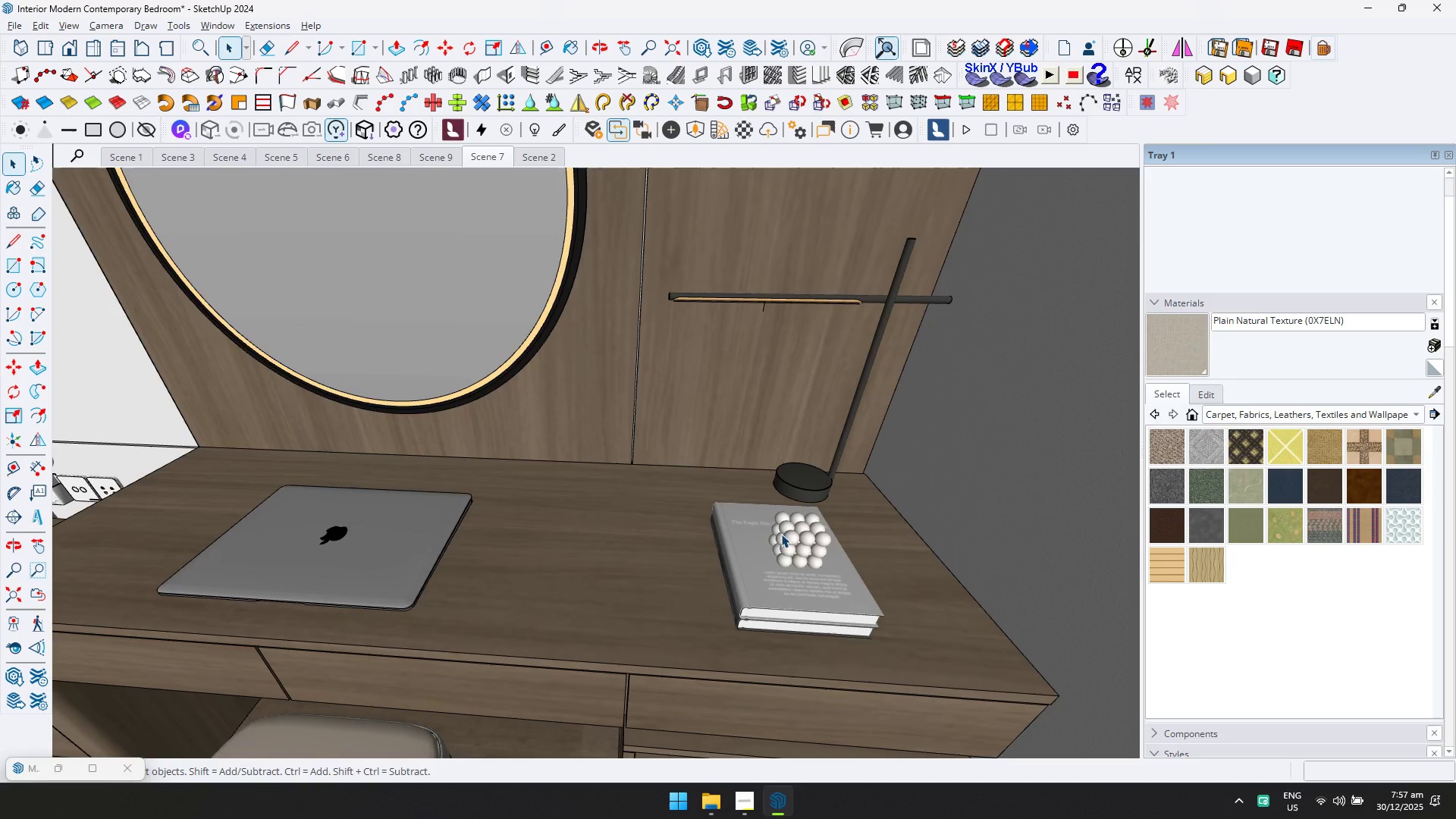 
hold_key(key=ShiftLeft, duration=0.34)
scroll: coordinate [635, 538], scroll_direction: down, amount: 8.0
 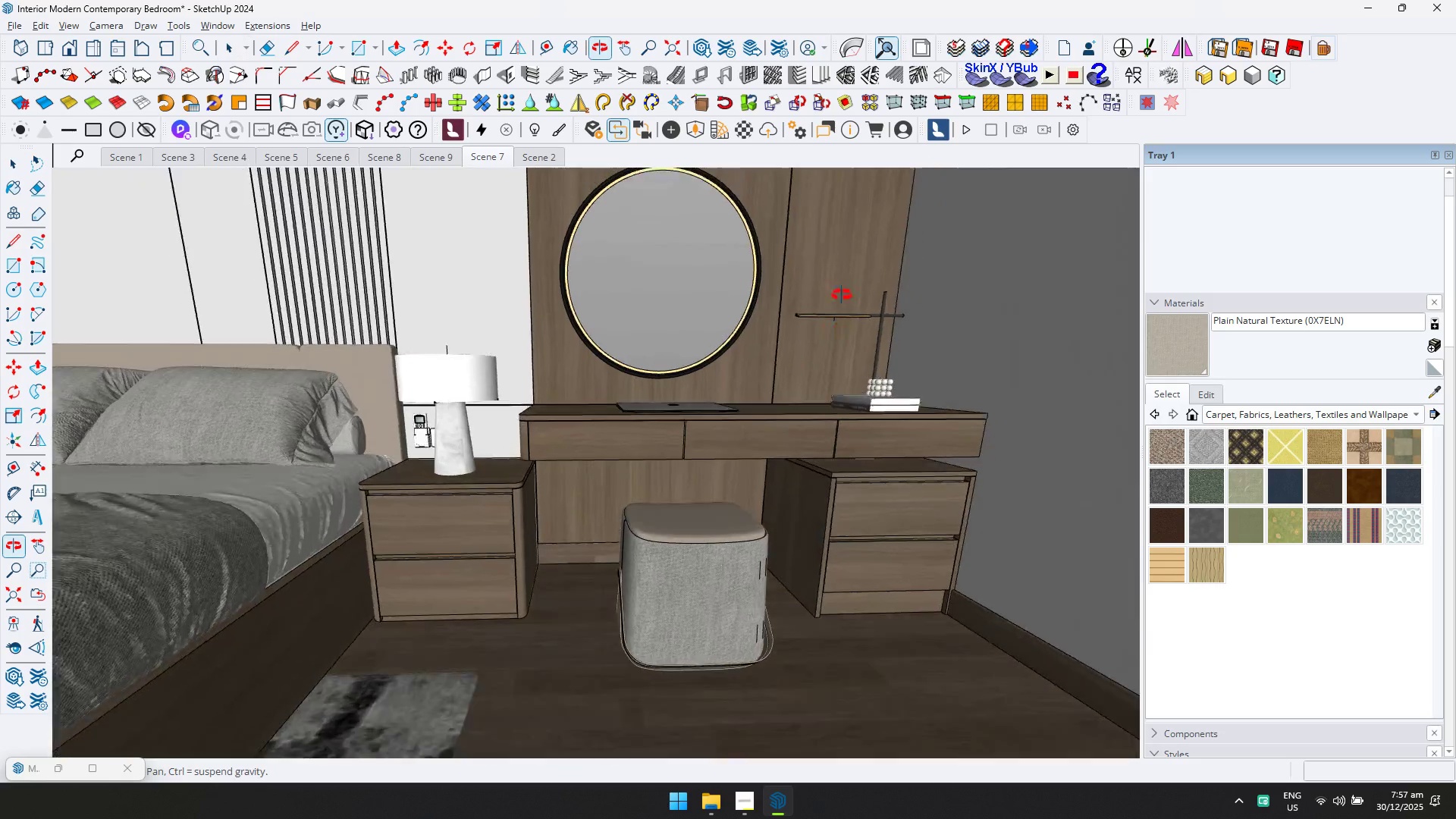 
hold_key(key=ShiftLeft, duration=0.34)
 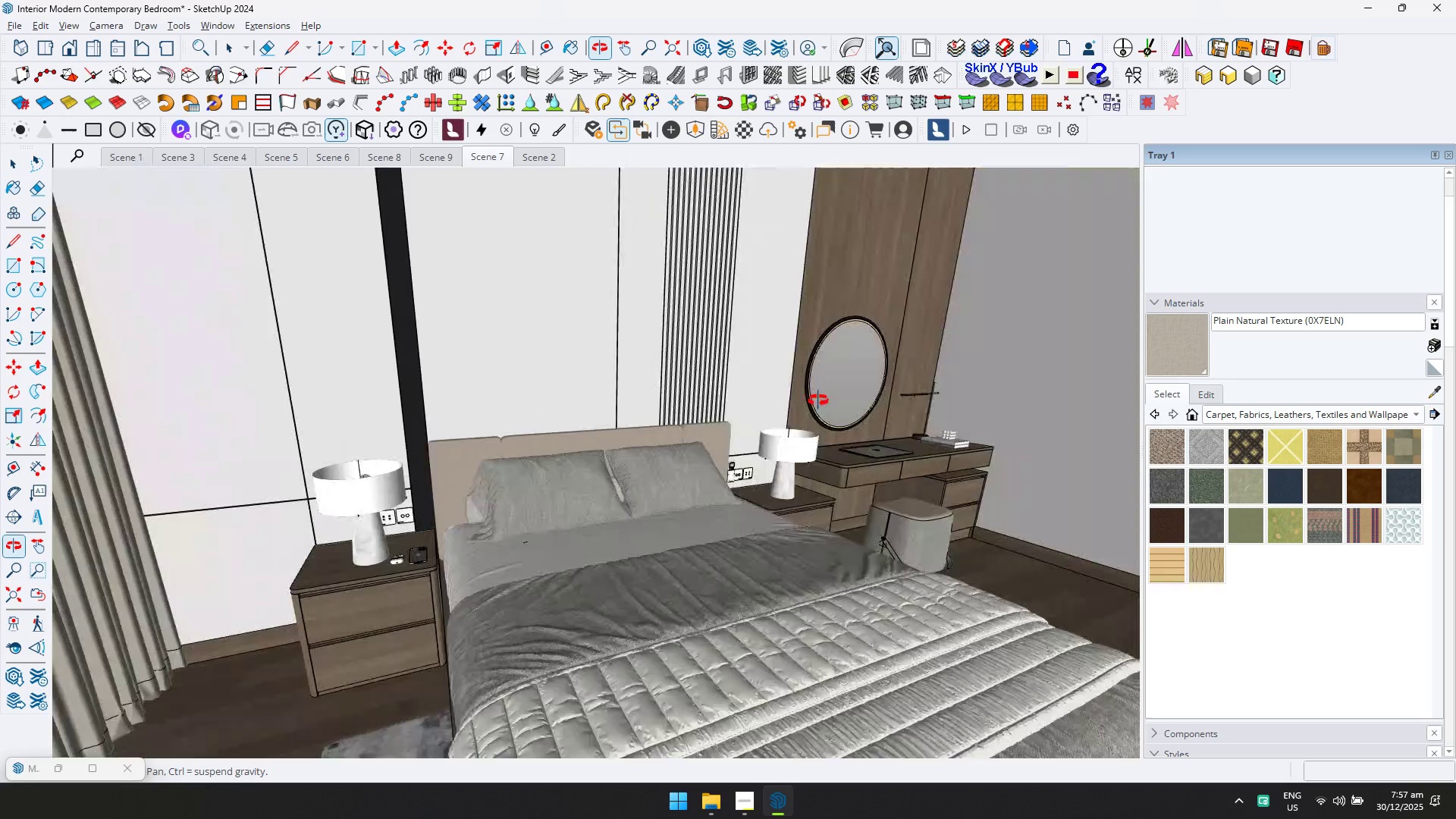 
hold_key(key=ShiftLeft, duration=0.44)
 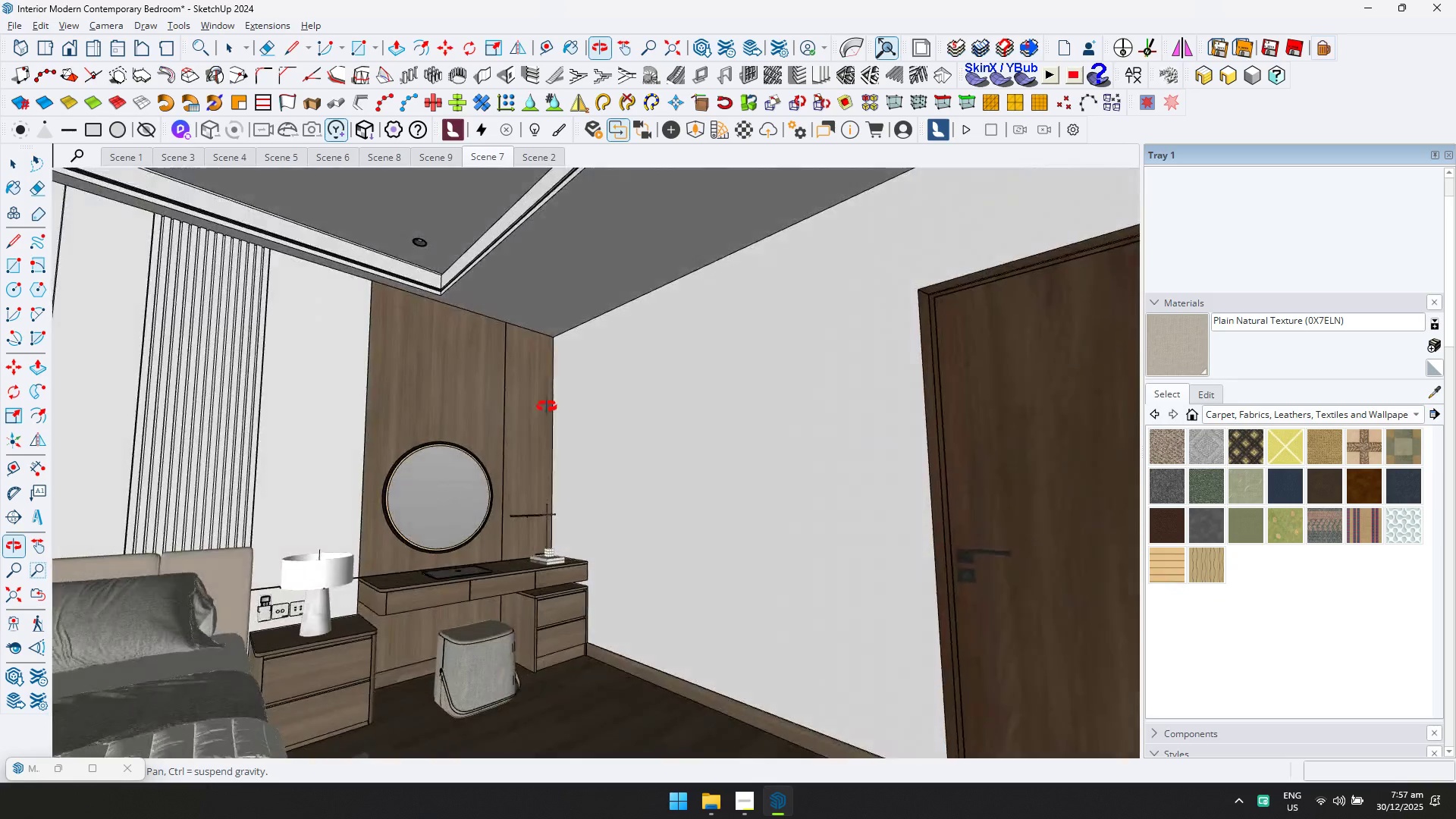 
hold_key(key=ShiftLeft, duration=0.41)
 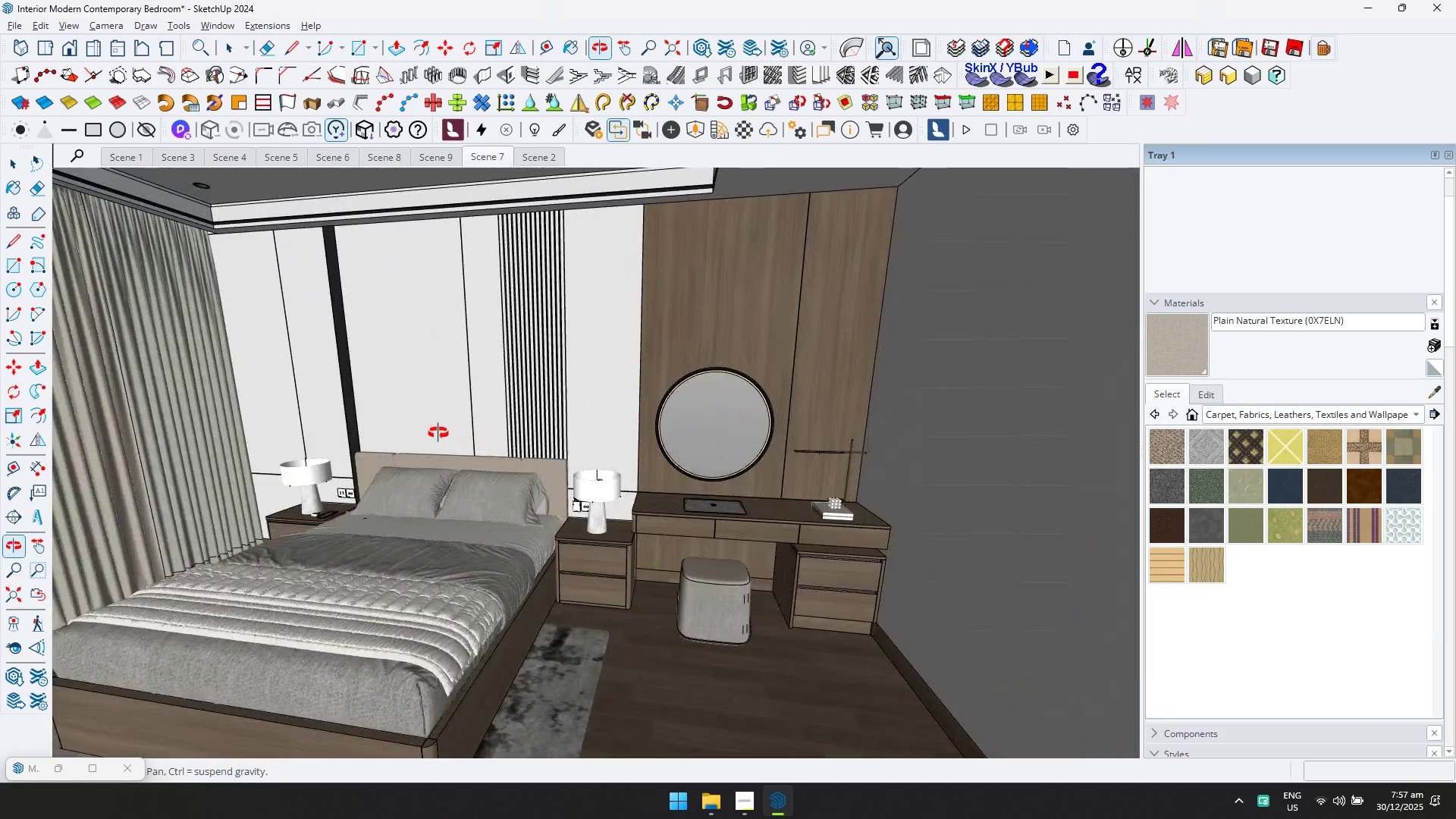 
key(Shift+ShiftLeft)
 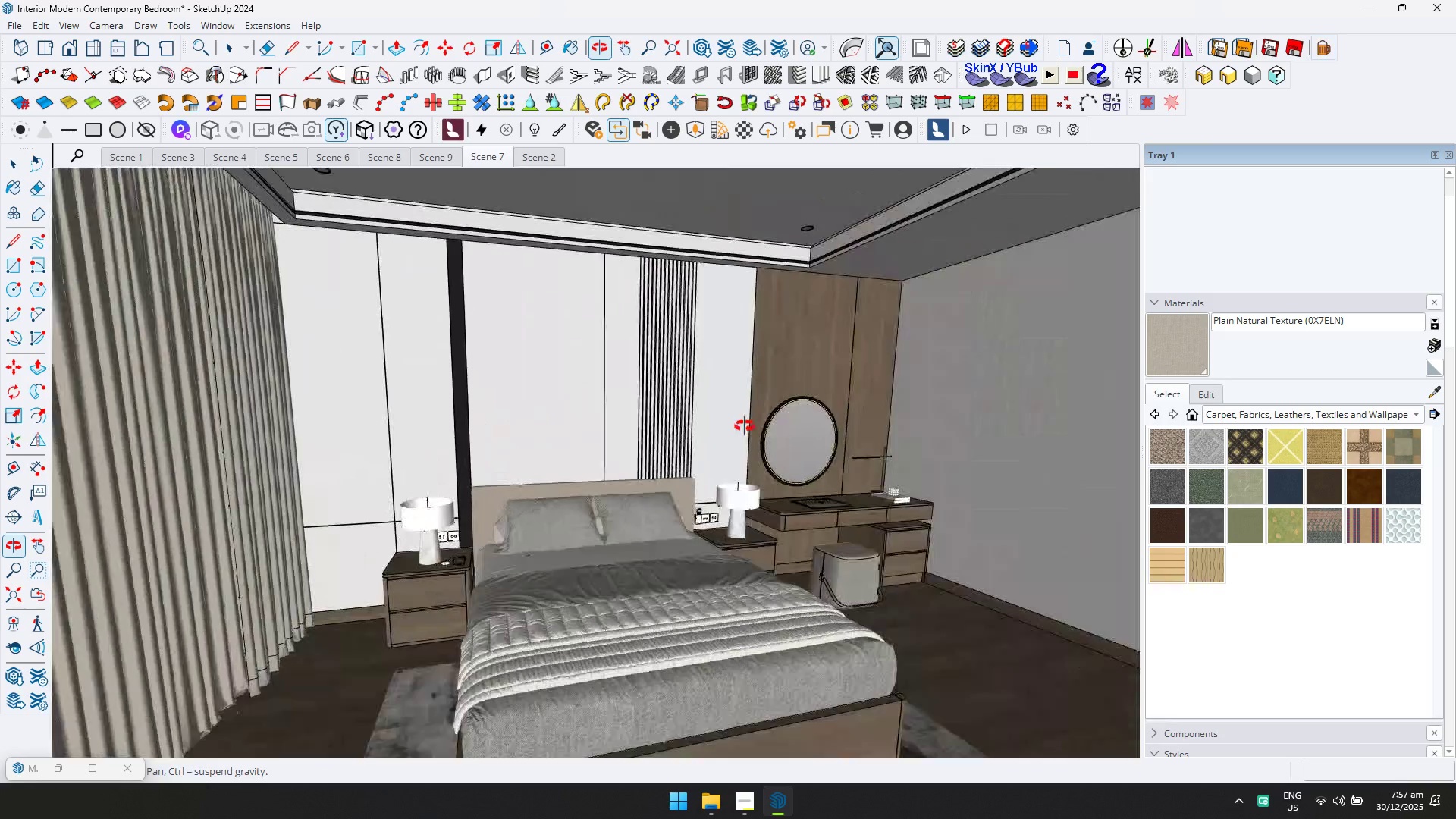 
key(Shift+ShiftLeft)
 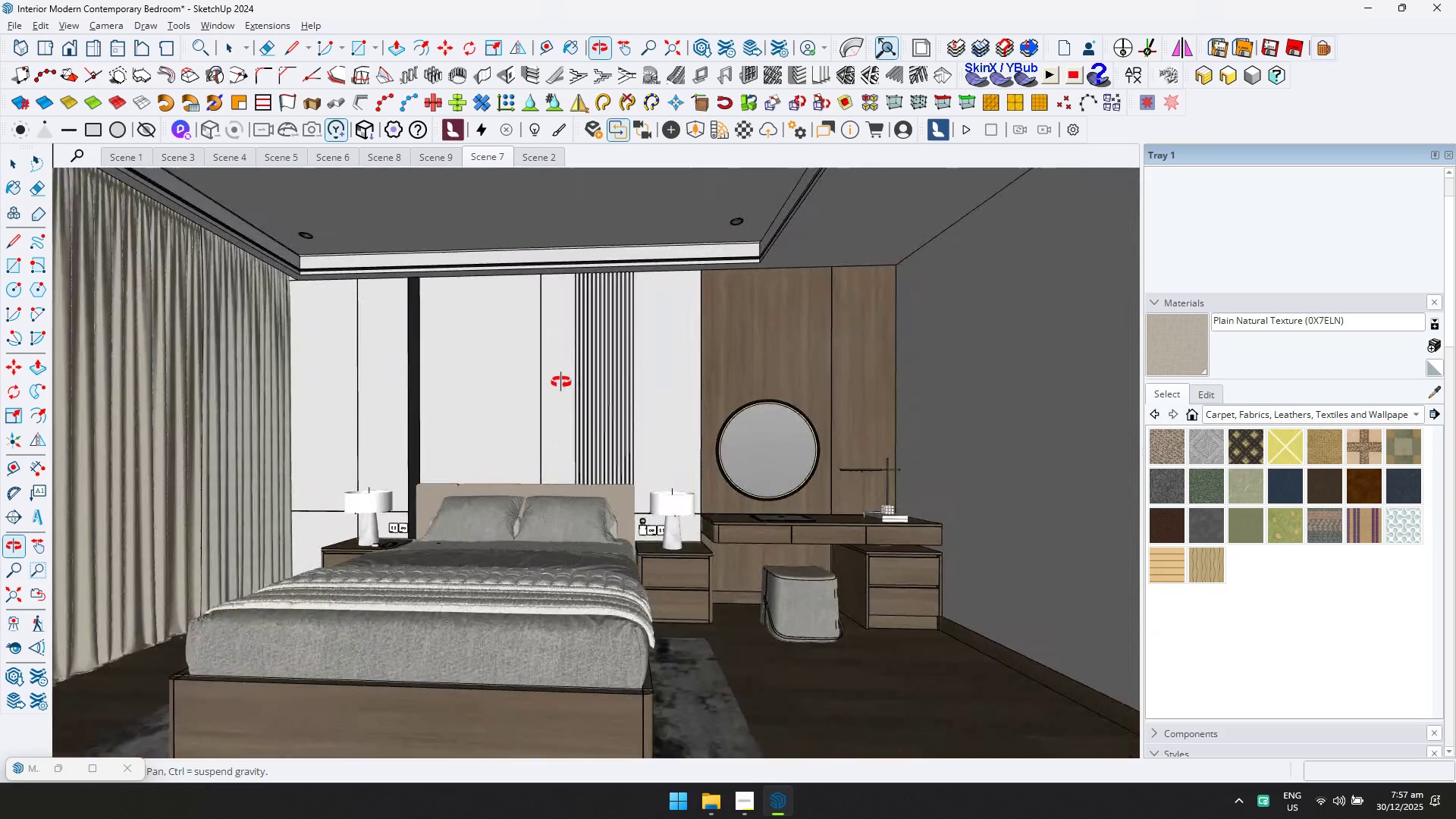 
key(Shift+ShiftLeft)
 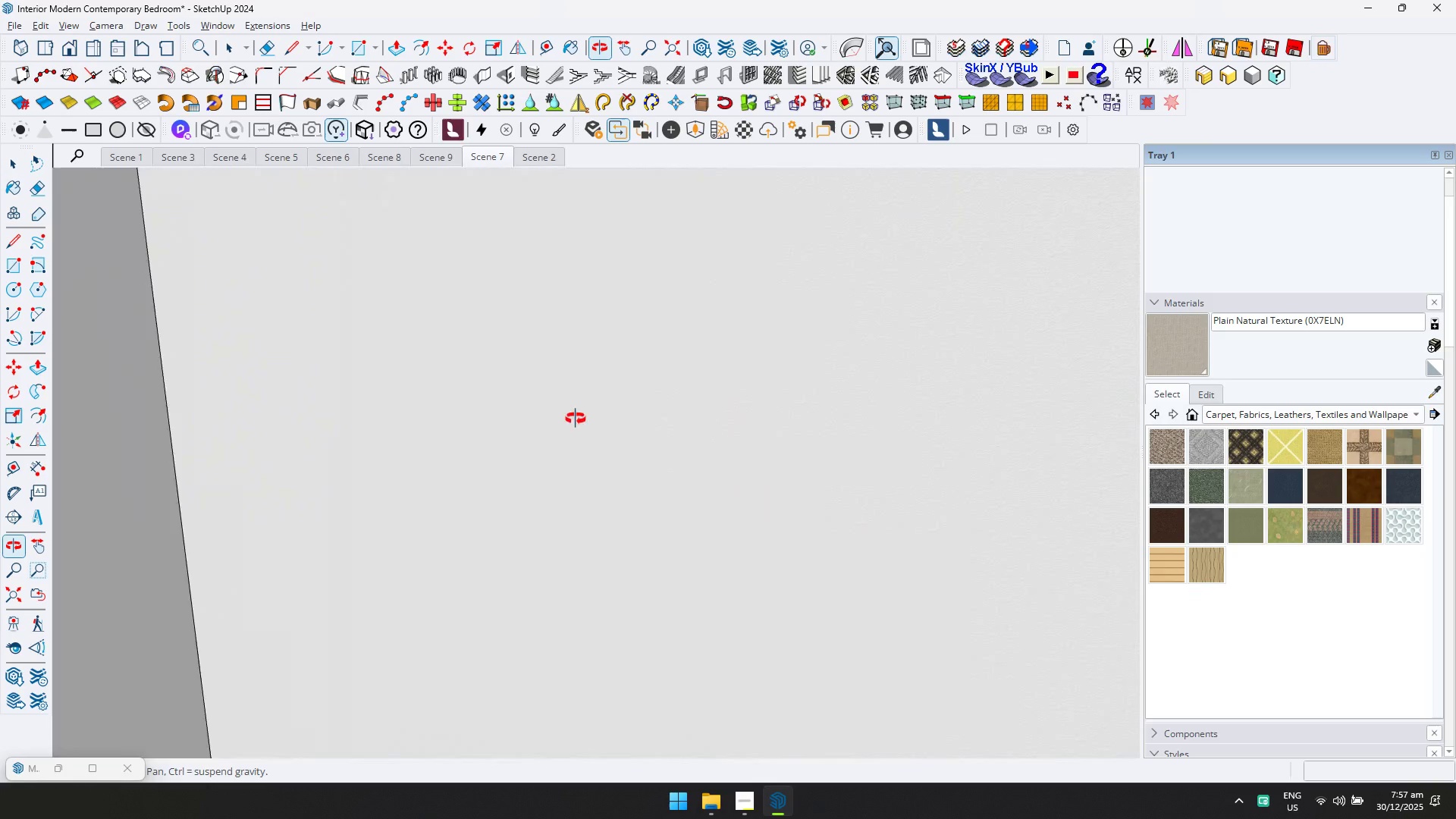 
hold_key(key=ShiftLeft, duration=0.45)
 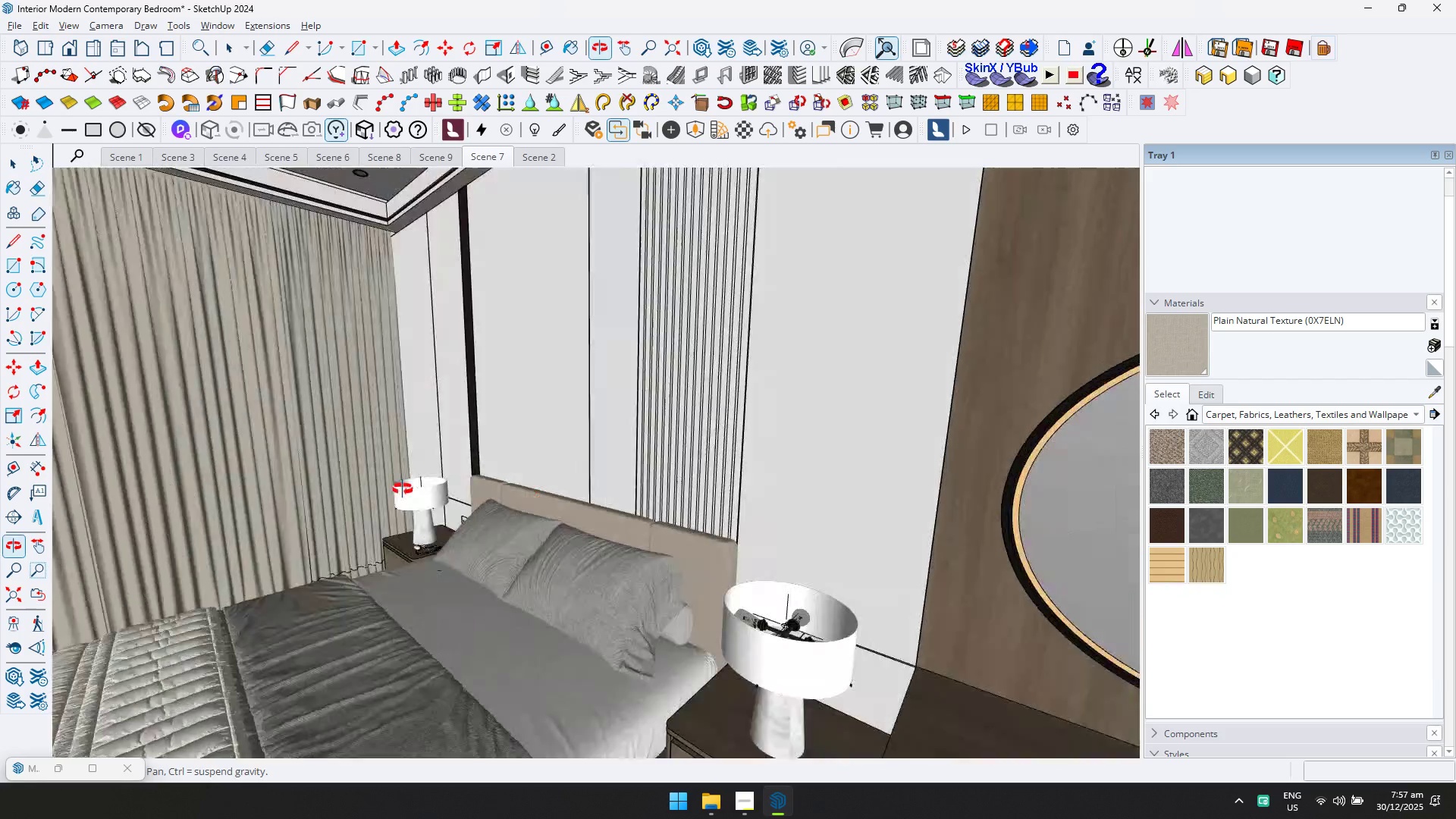 
scroll: coordinate [831, 476], scroll_direction: up, amount: 15.0
 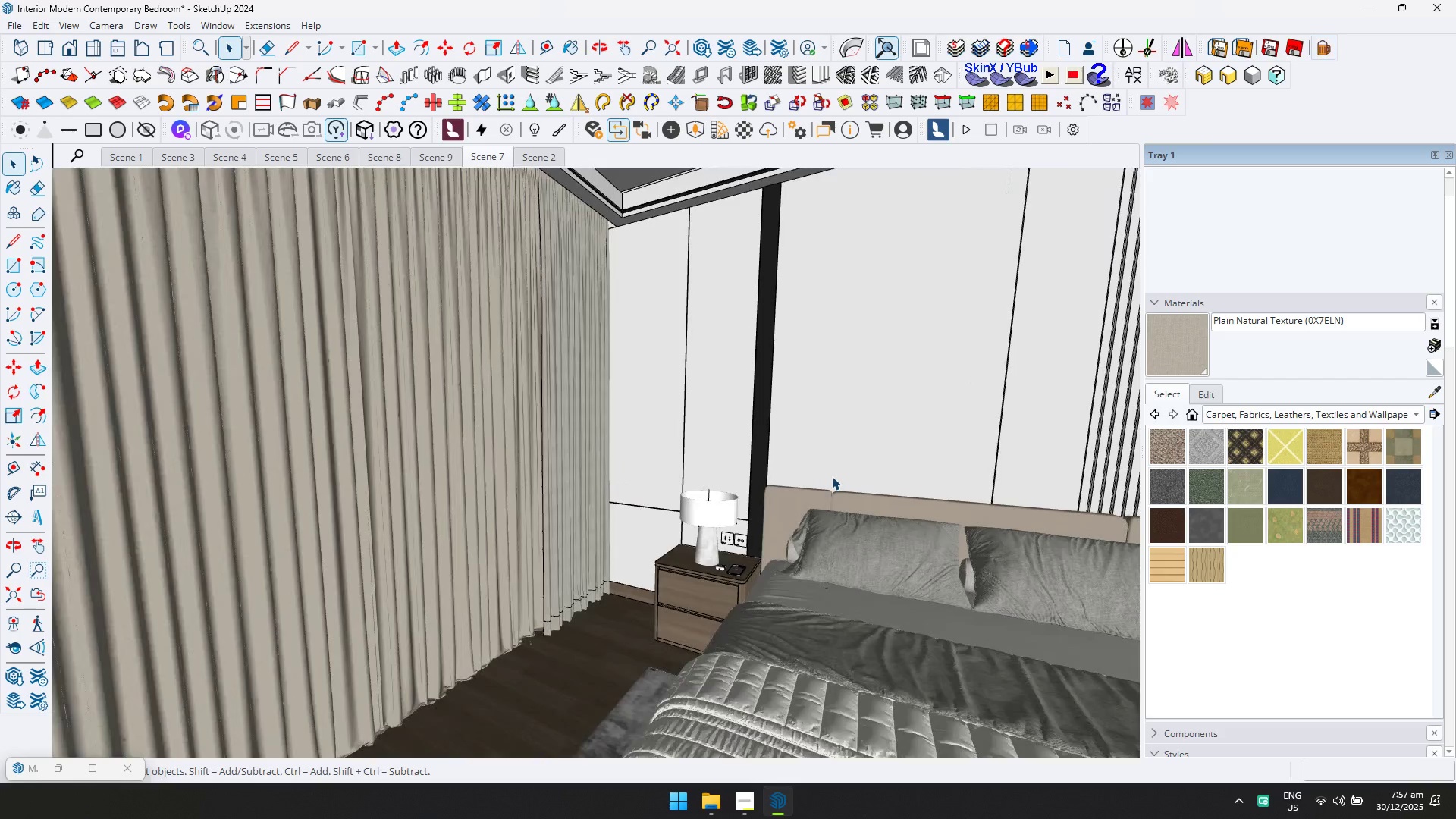 
key(Shift+ShiftLeft)
 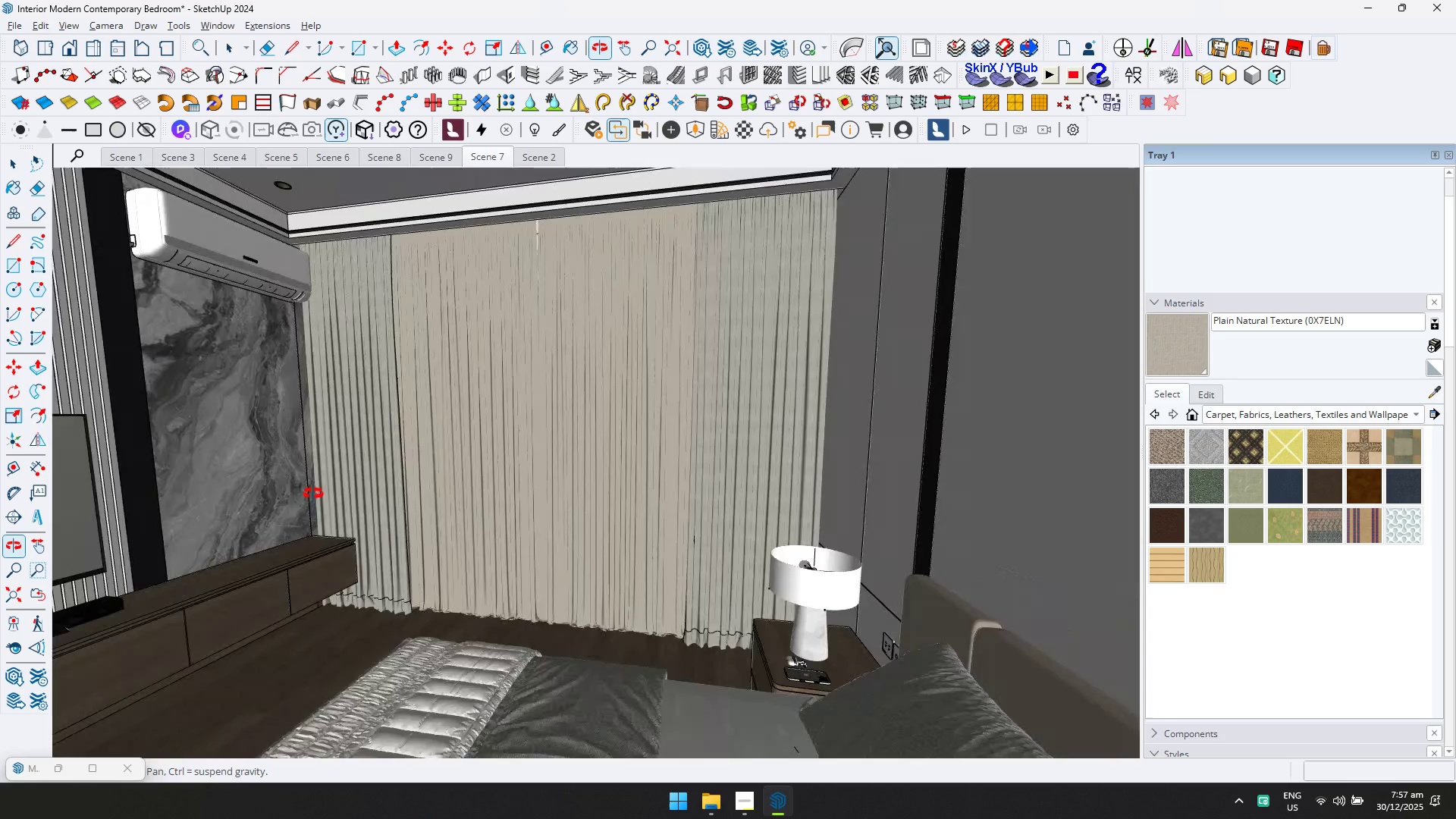 
hold_key(key=ShiftLeft, duration=0.38)
 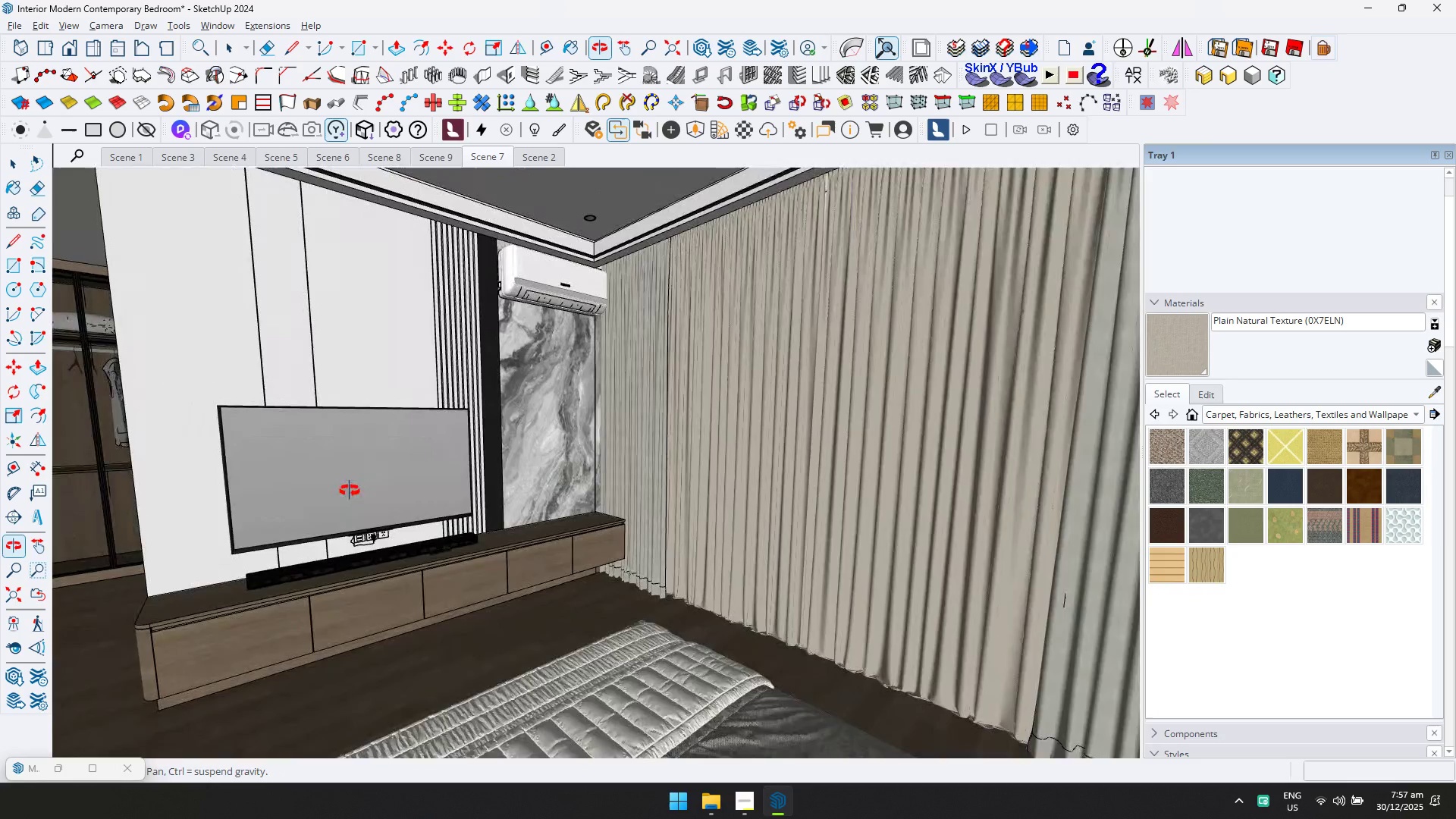 
hold_key(key=ShiftLeft, duration=0.44)
 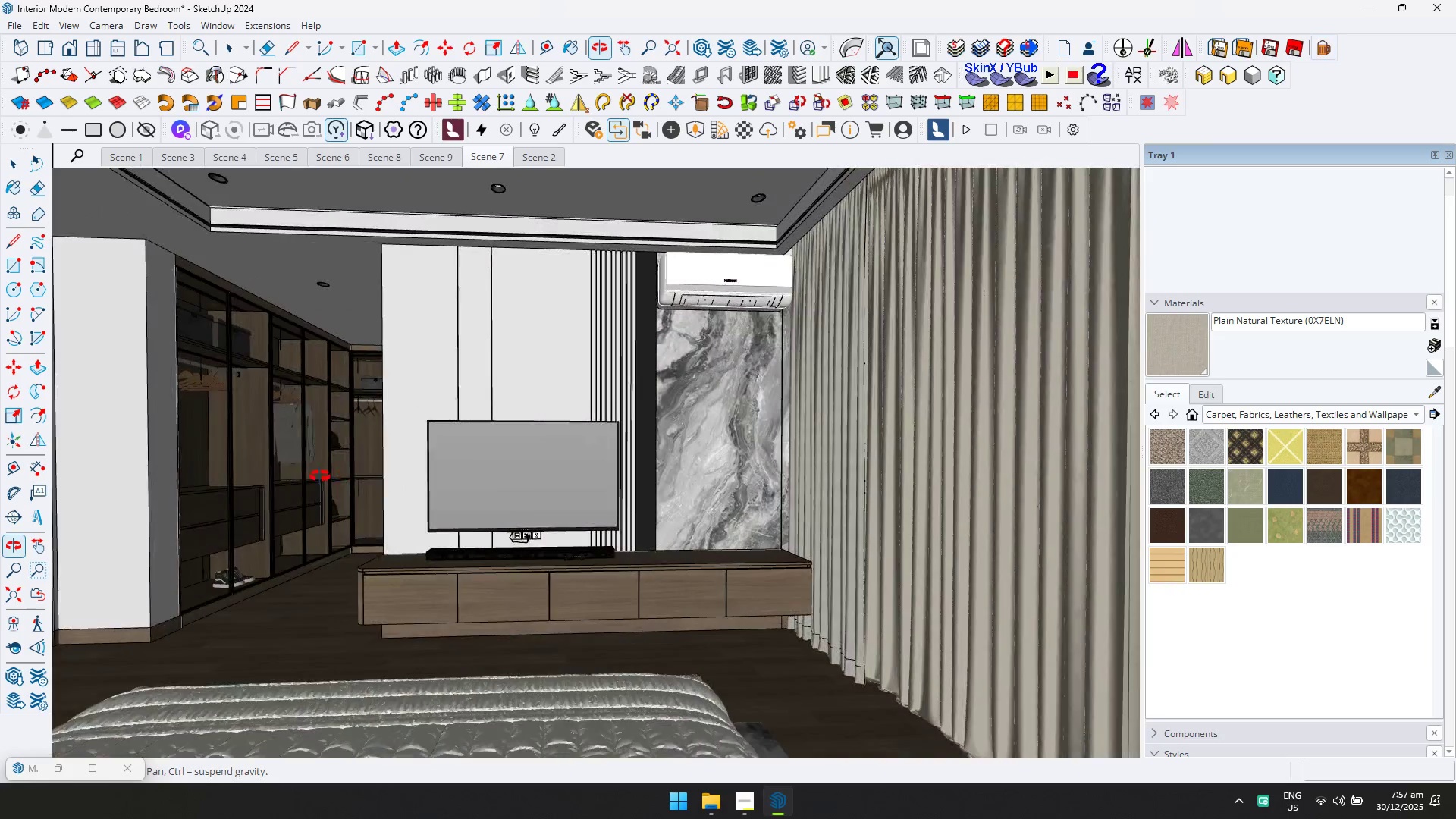 
hold_key(key=ShiftLeft, duration=0.39)
 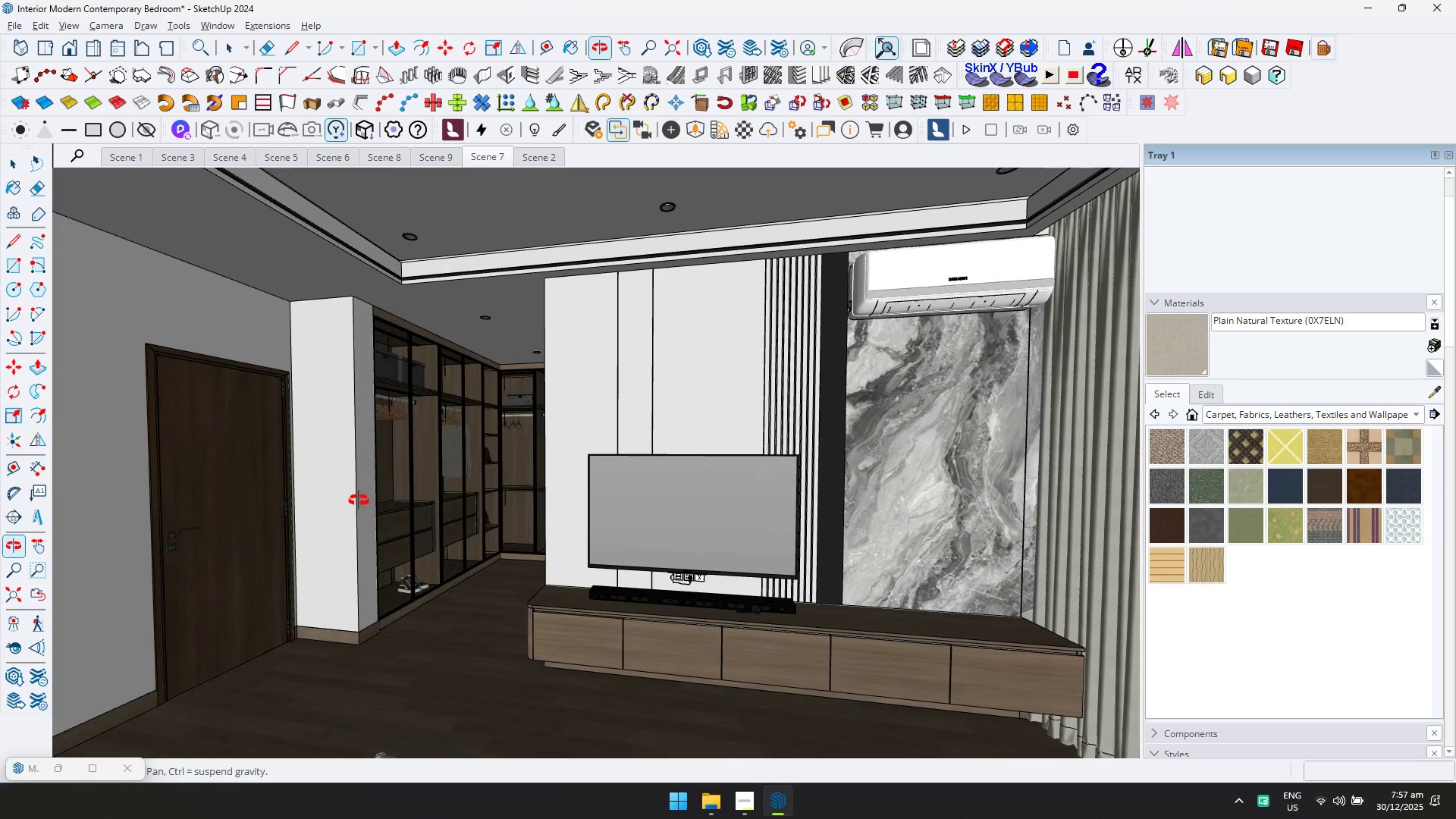 
scroll: coordinate [484, 449], scroll_direction: up, amount: 5.0
 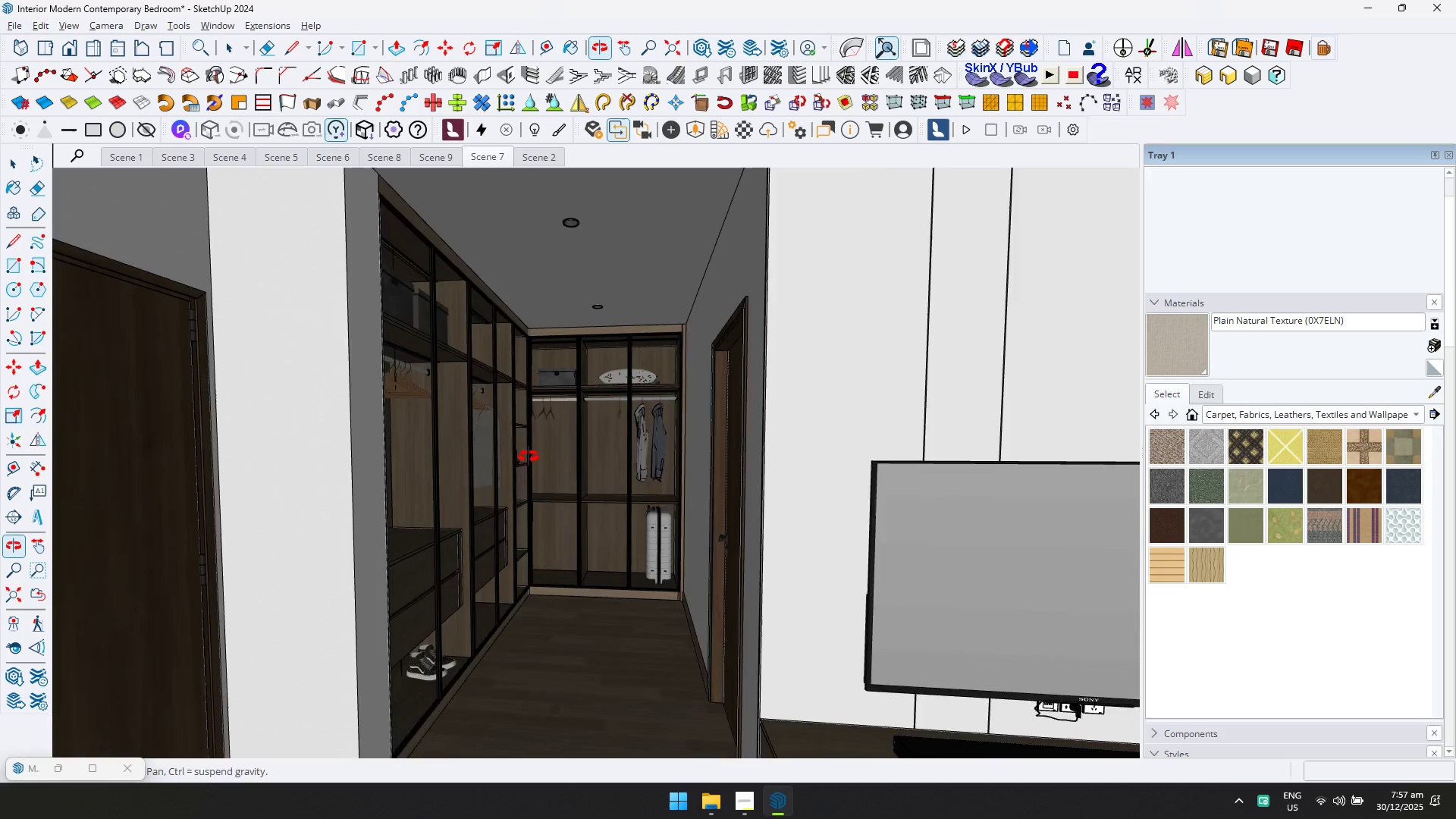 
hold_key(key=ShiftLeft, duration=0.47)
 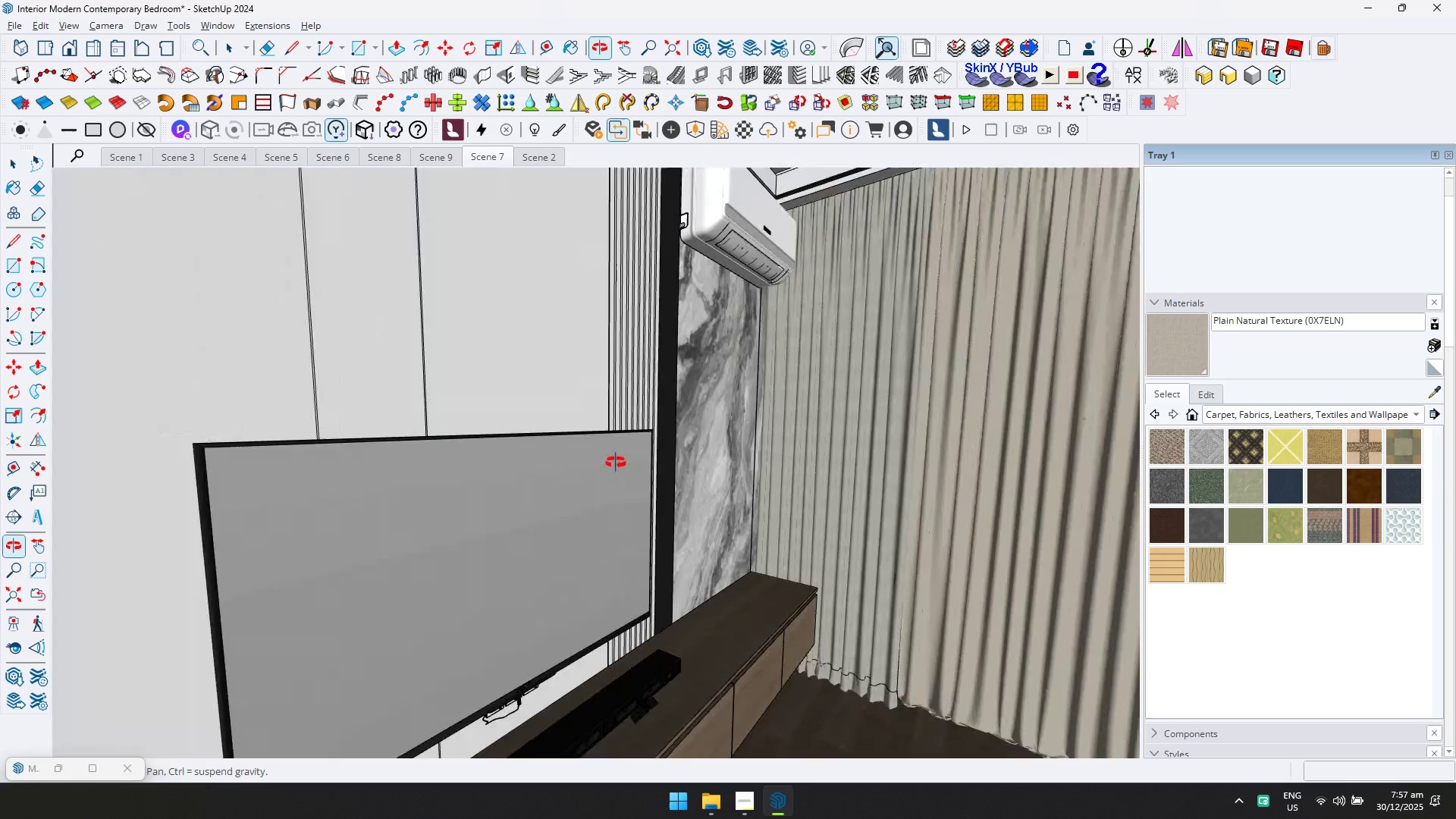 
hold_key(key=ShiftLeft, duration=0.53)
 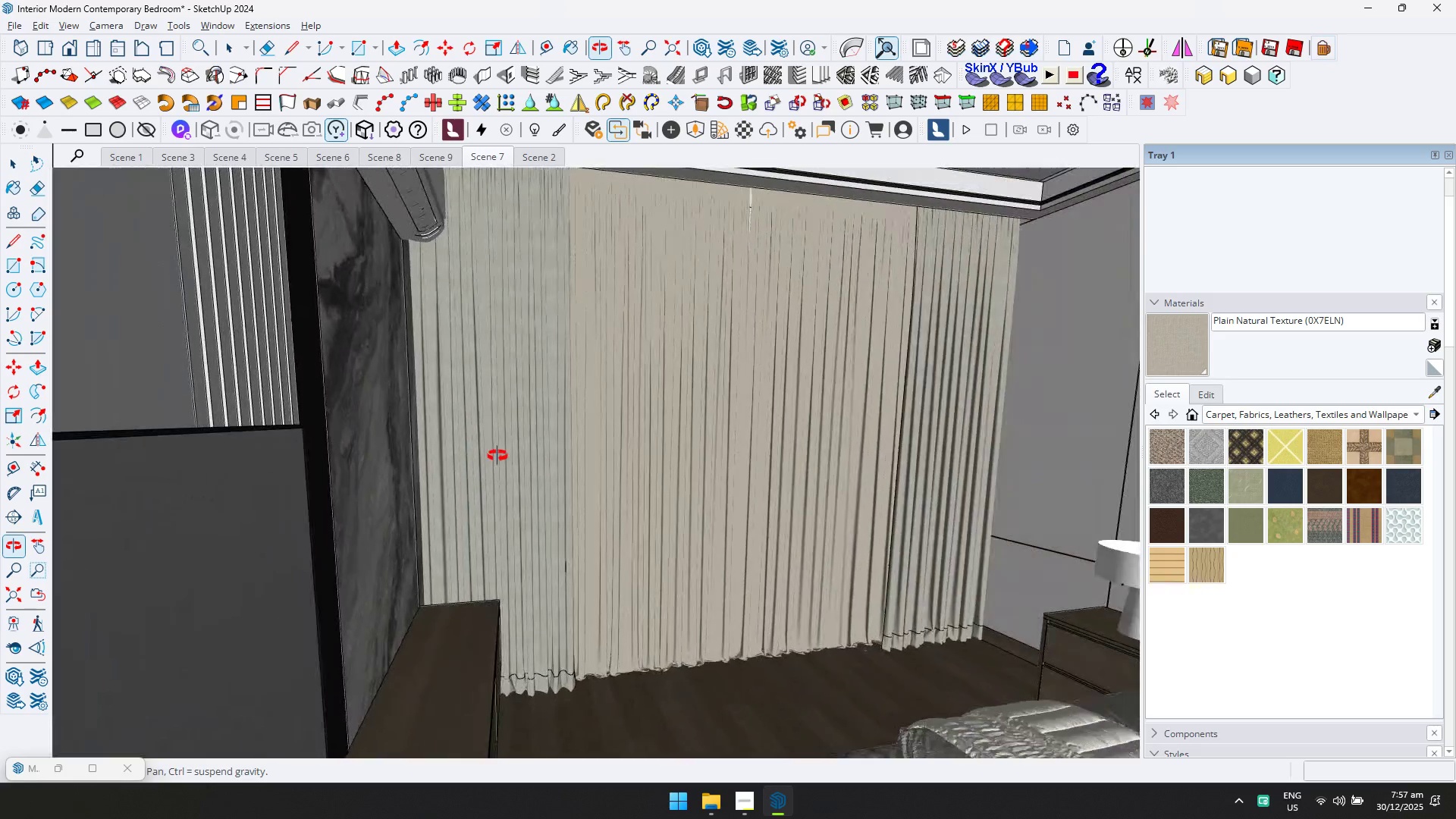 
hold_key(key=ShiftLeft, duration=0.62)
 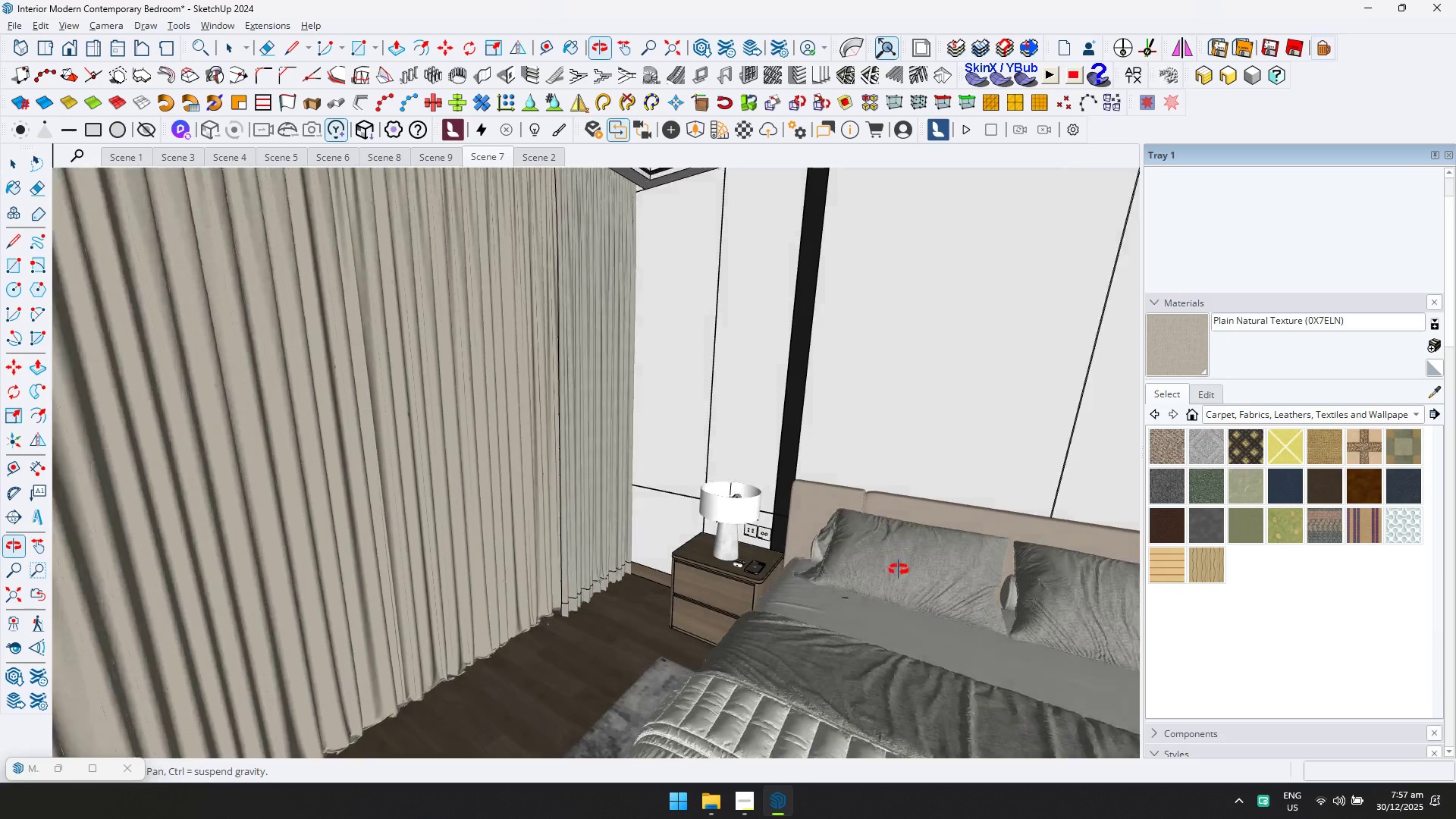 
hold_key(key=ShiftLeft, duration=1.06)
 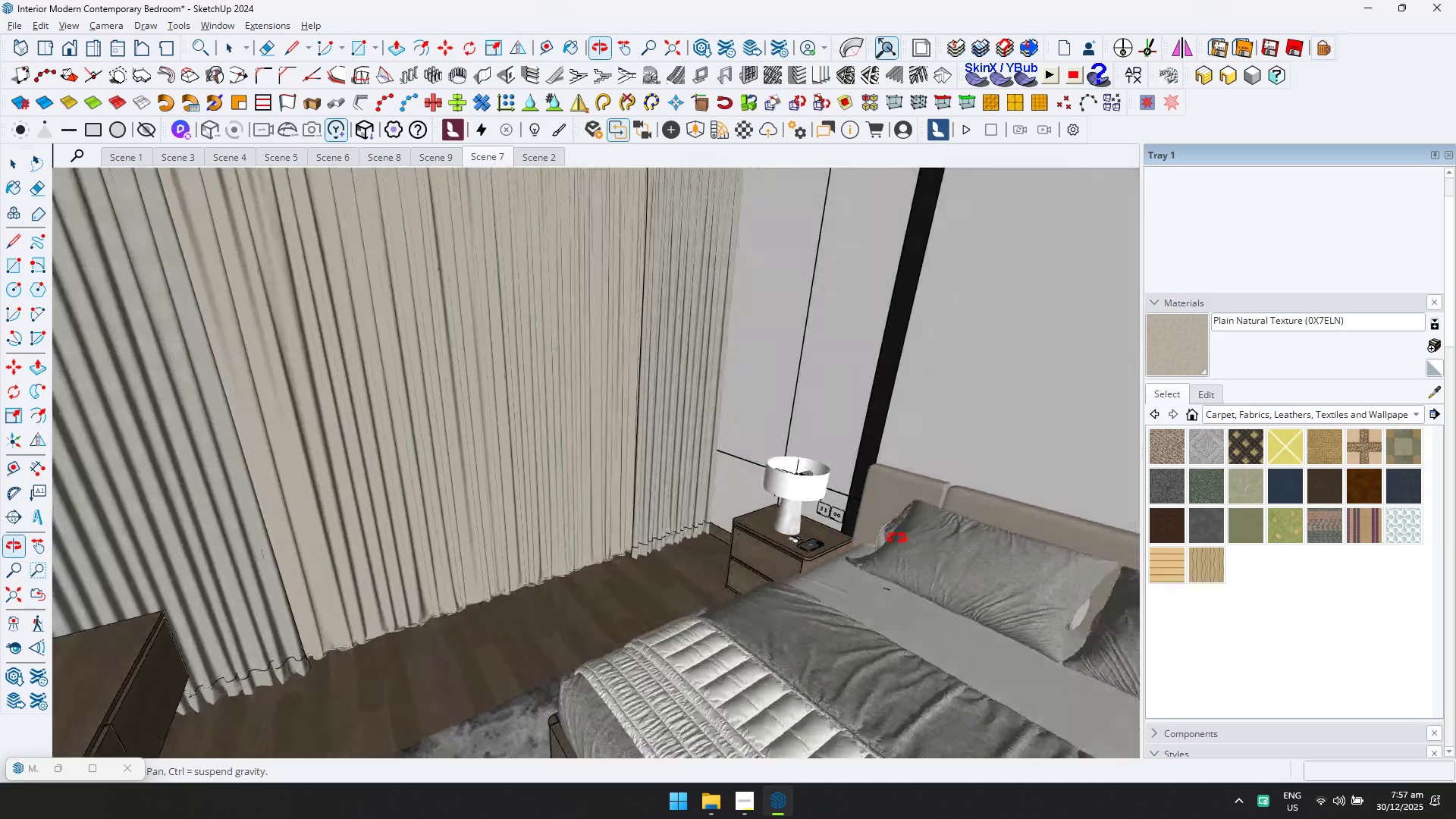 
hold_key(key=ShiftLeft, duration=0.42)
 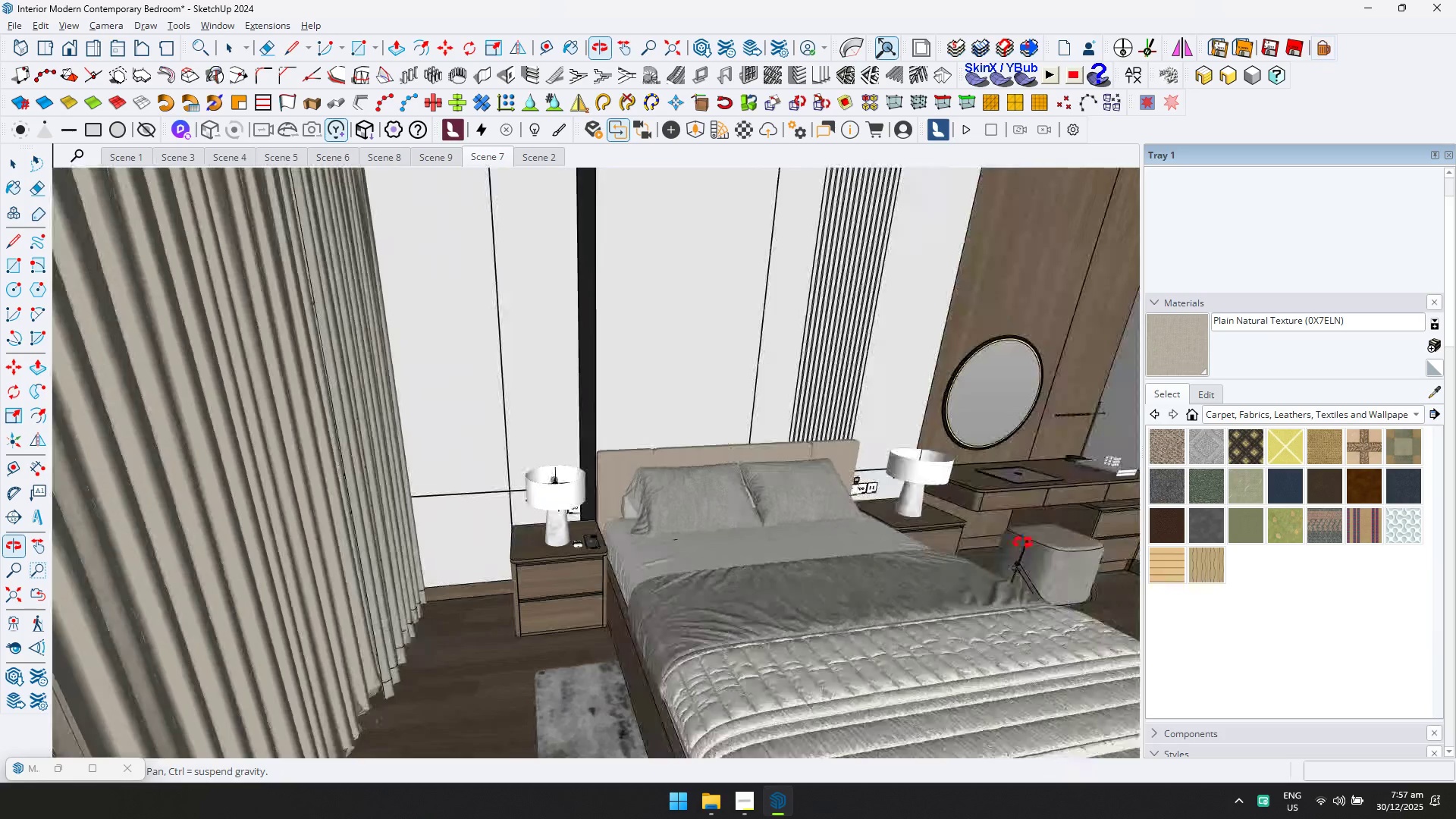 
hold_key(key=ShiftLeft, duration=0.62)
 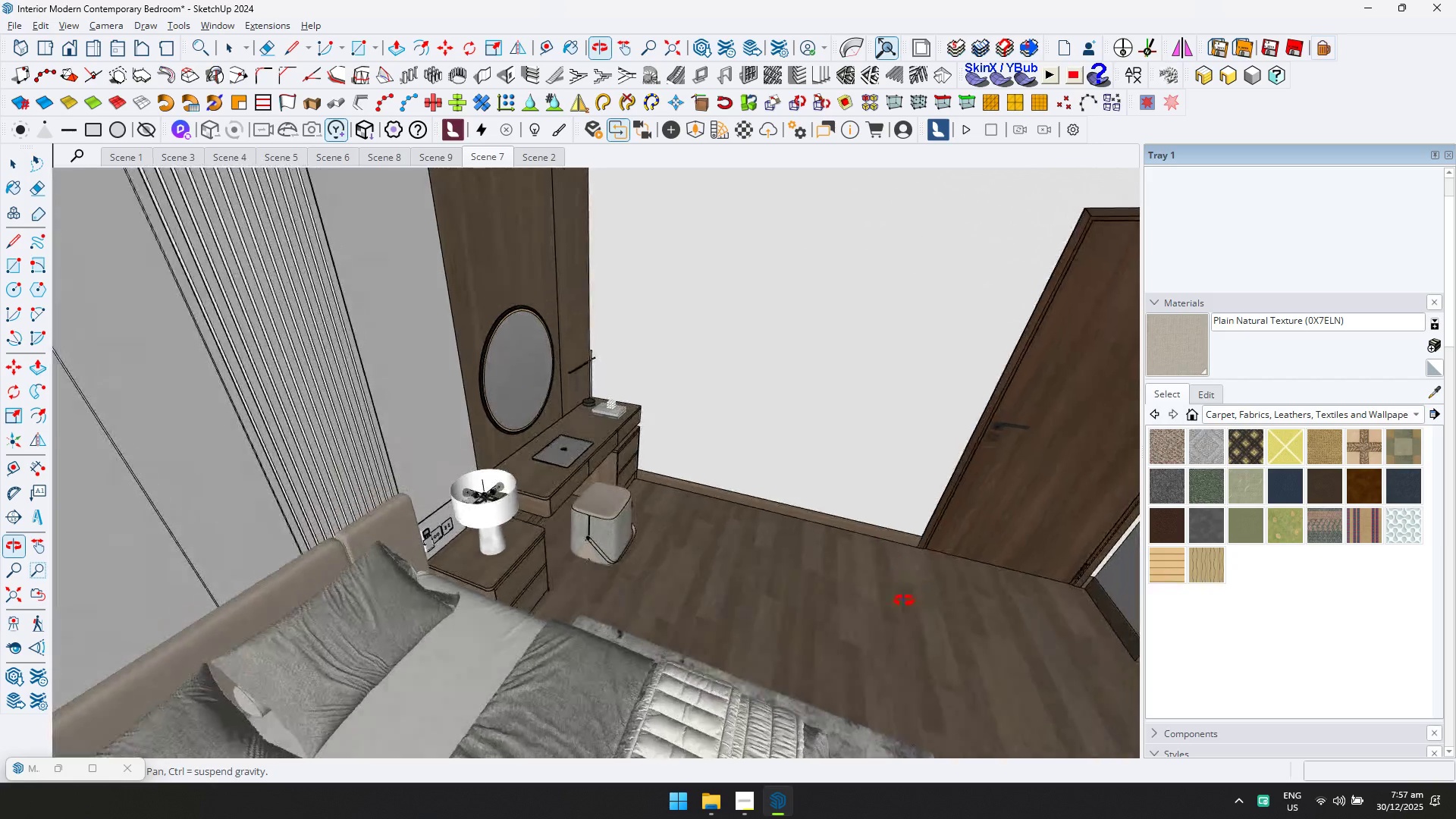 
hold_key(key=ShiftLeft, duration=2.08)
 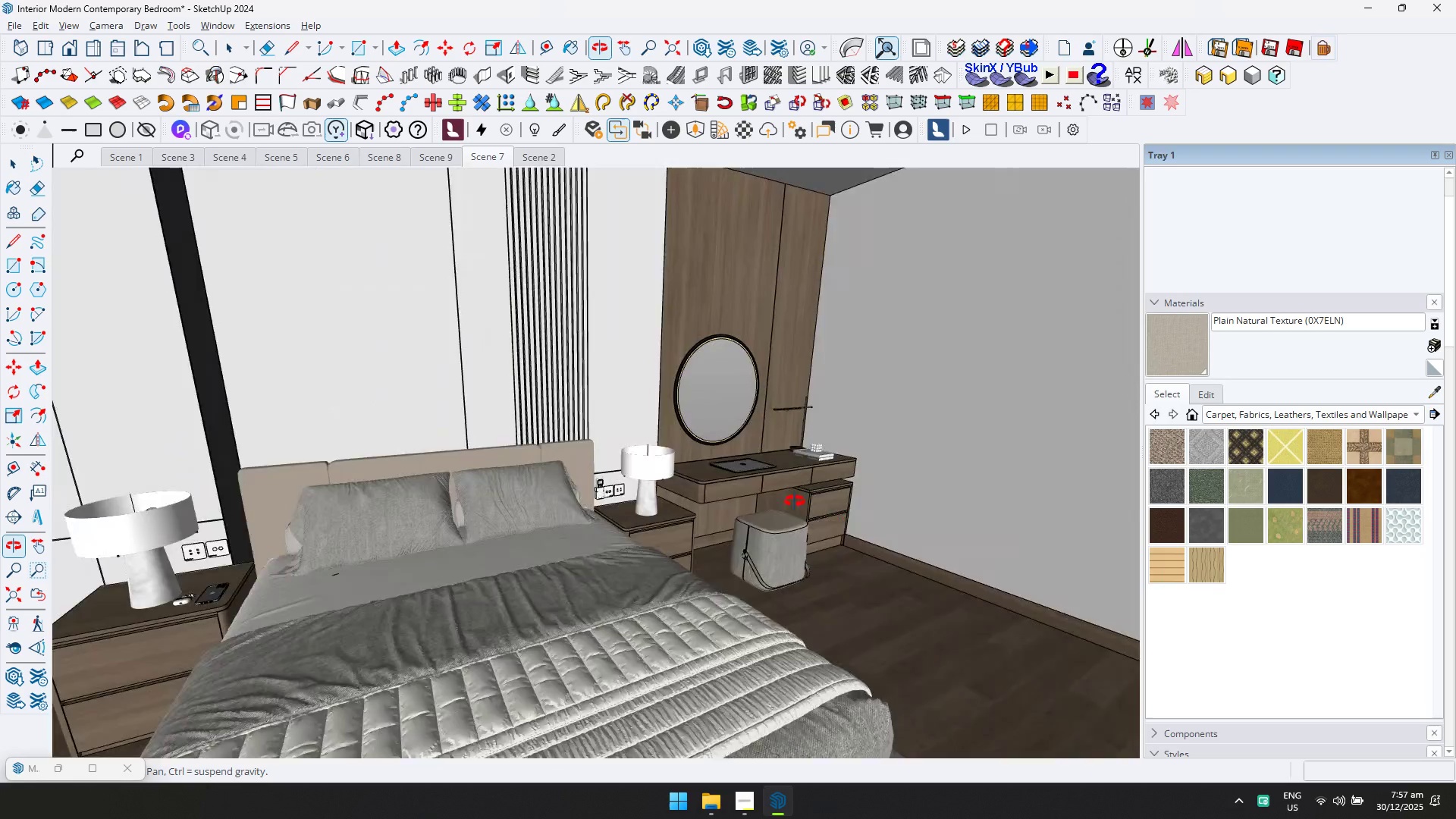 
hold_key(key=ShiftLeft, duration=0.33)
 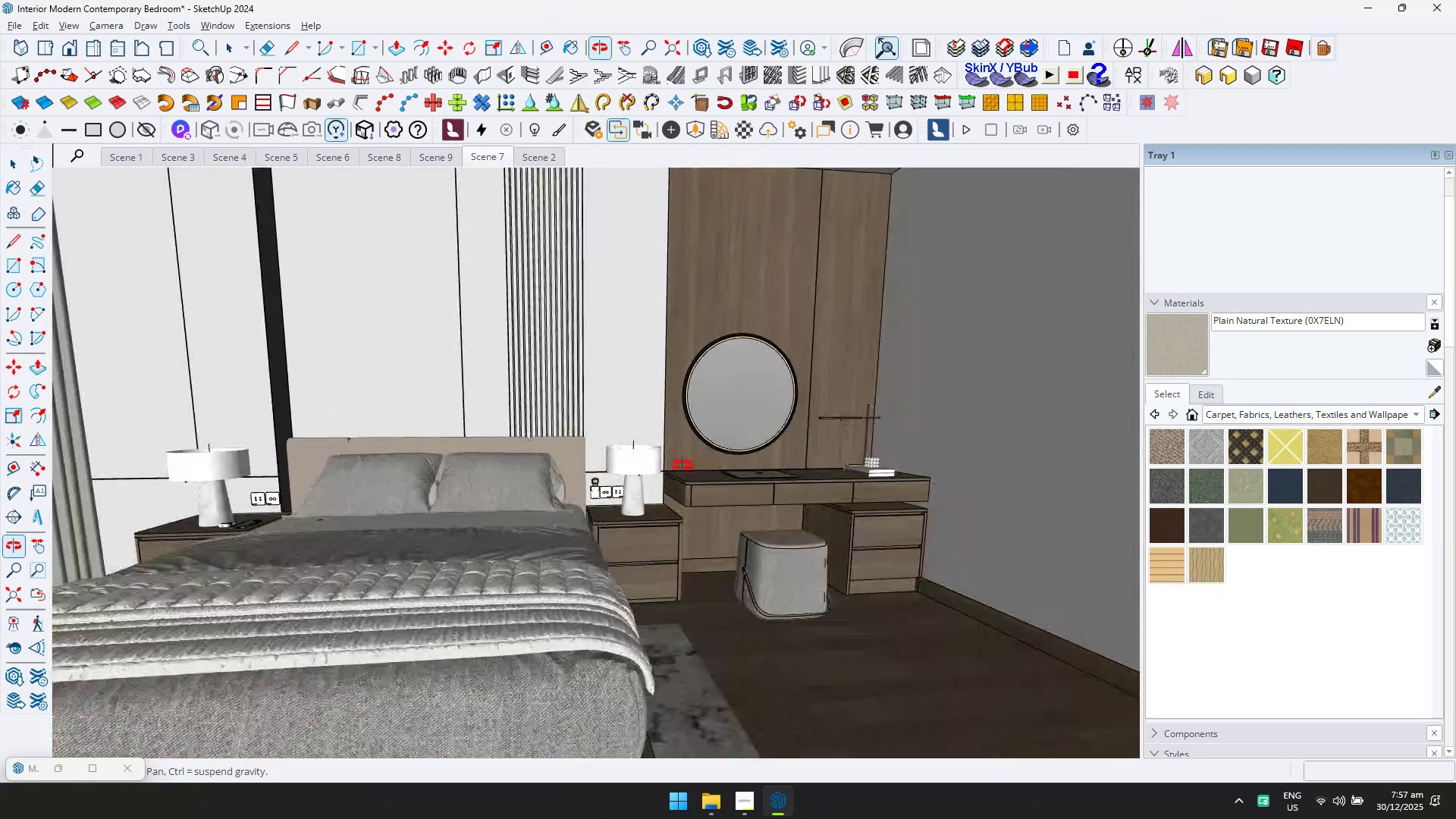 
key(Shift+ShiftLeft)
 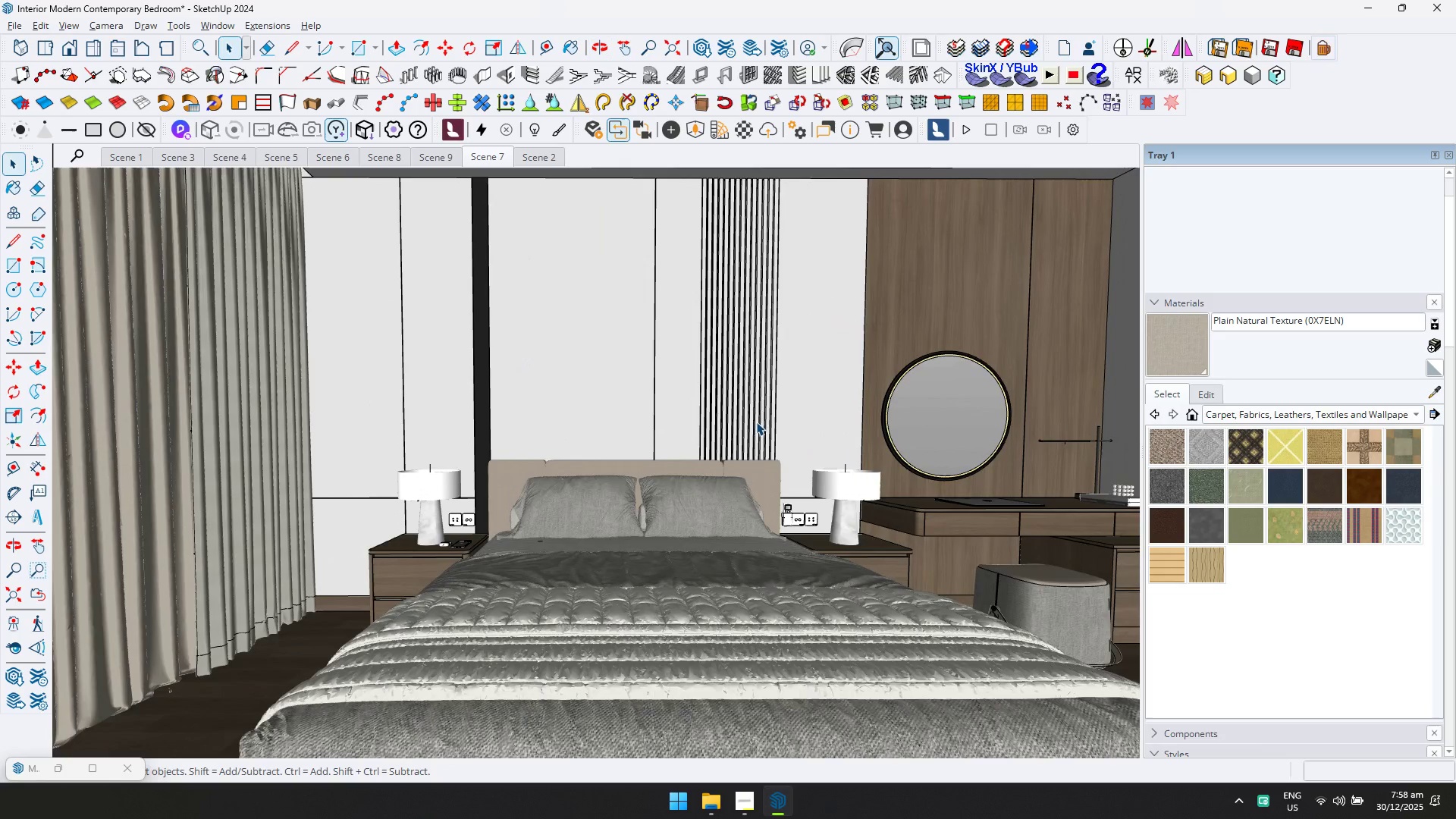 
scroll: coordinate [1451, 607], scroll_direction: down, amount: 12.0
 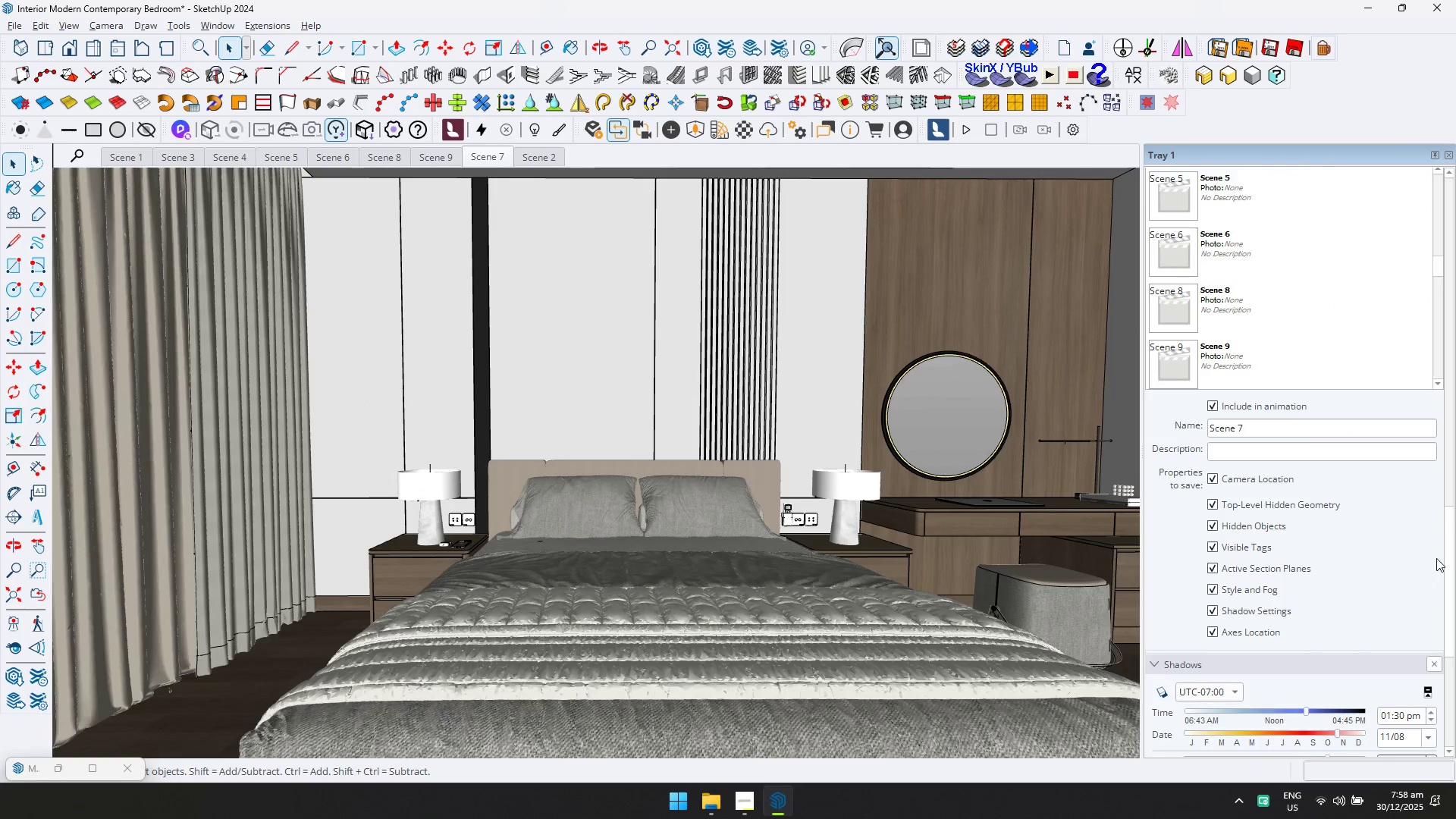 
scroll: coordinate [1307, 392], scroll_direction: up, amount: 5.0
 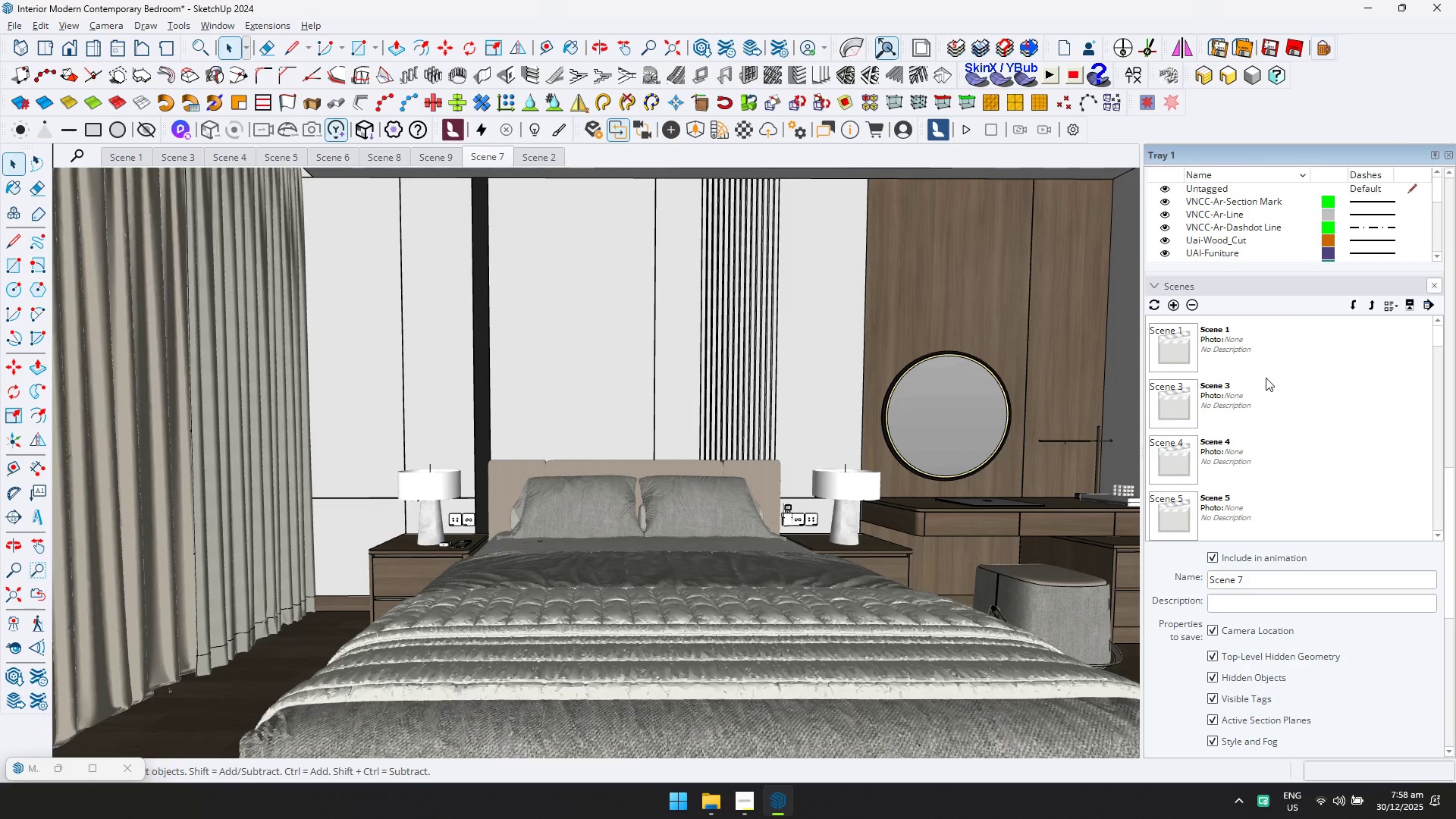 
left_click([1250, 356])
 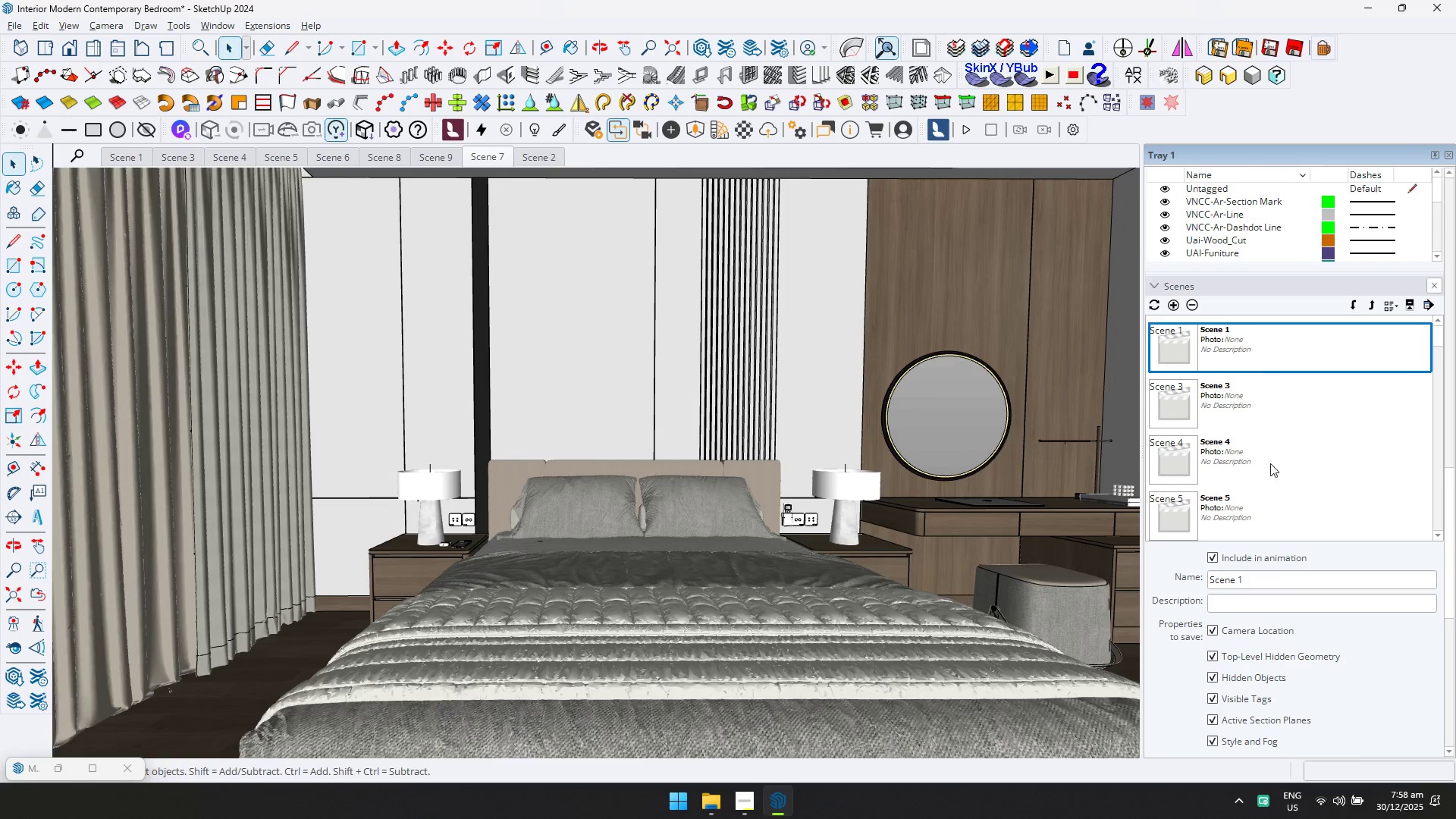 
hold_key(key=ShiftLeft, duration=0.36)
 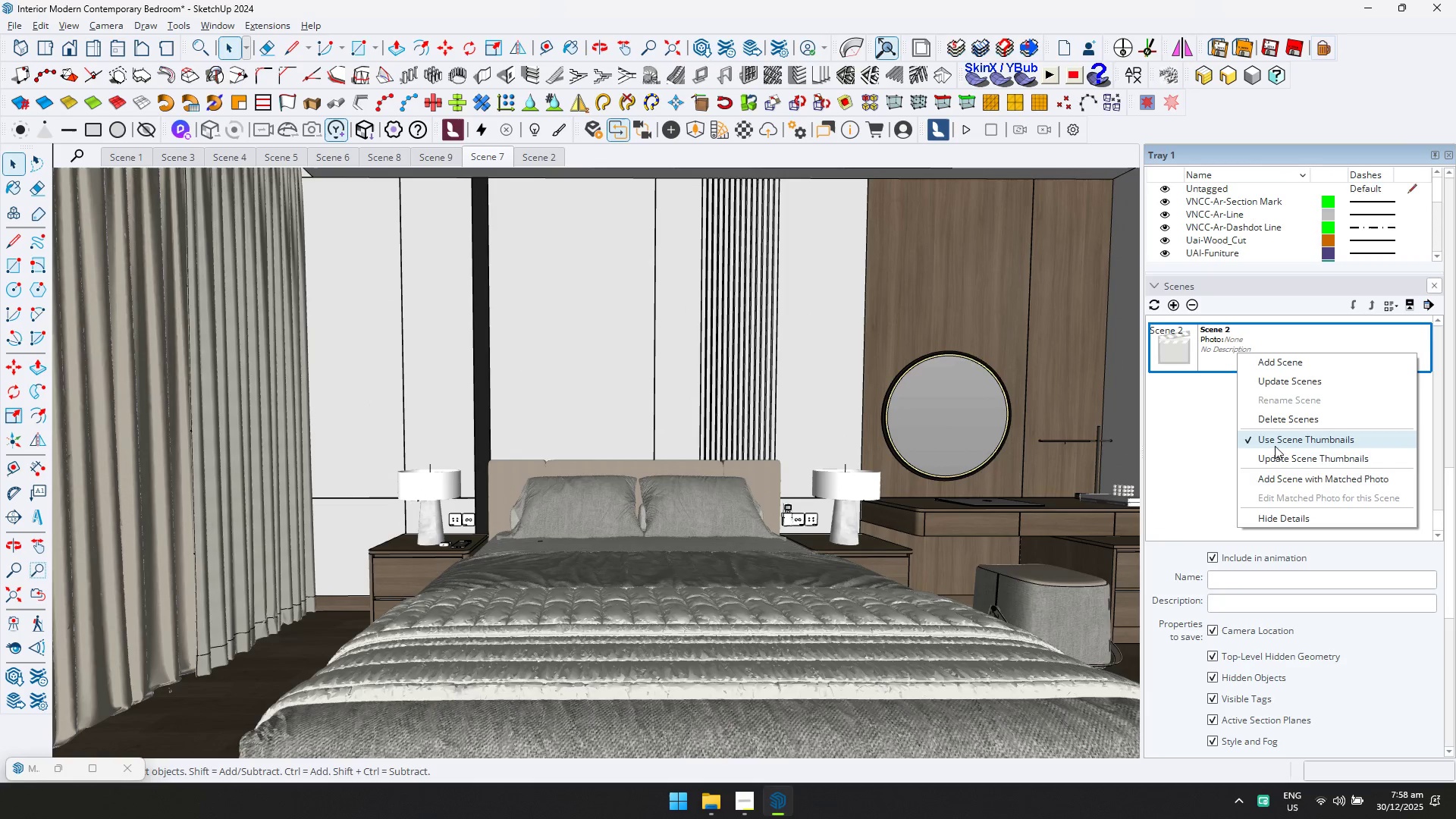 
scroll: coordinate [1272, 492], scroll_direction: down, amount: 11.0
 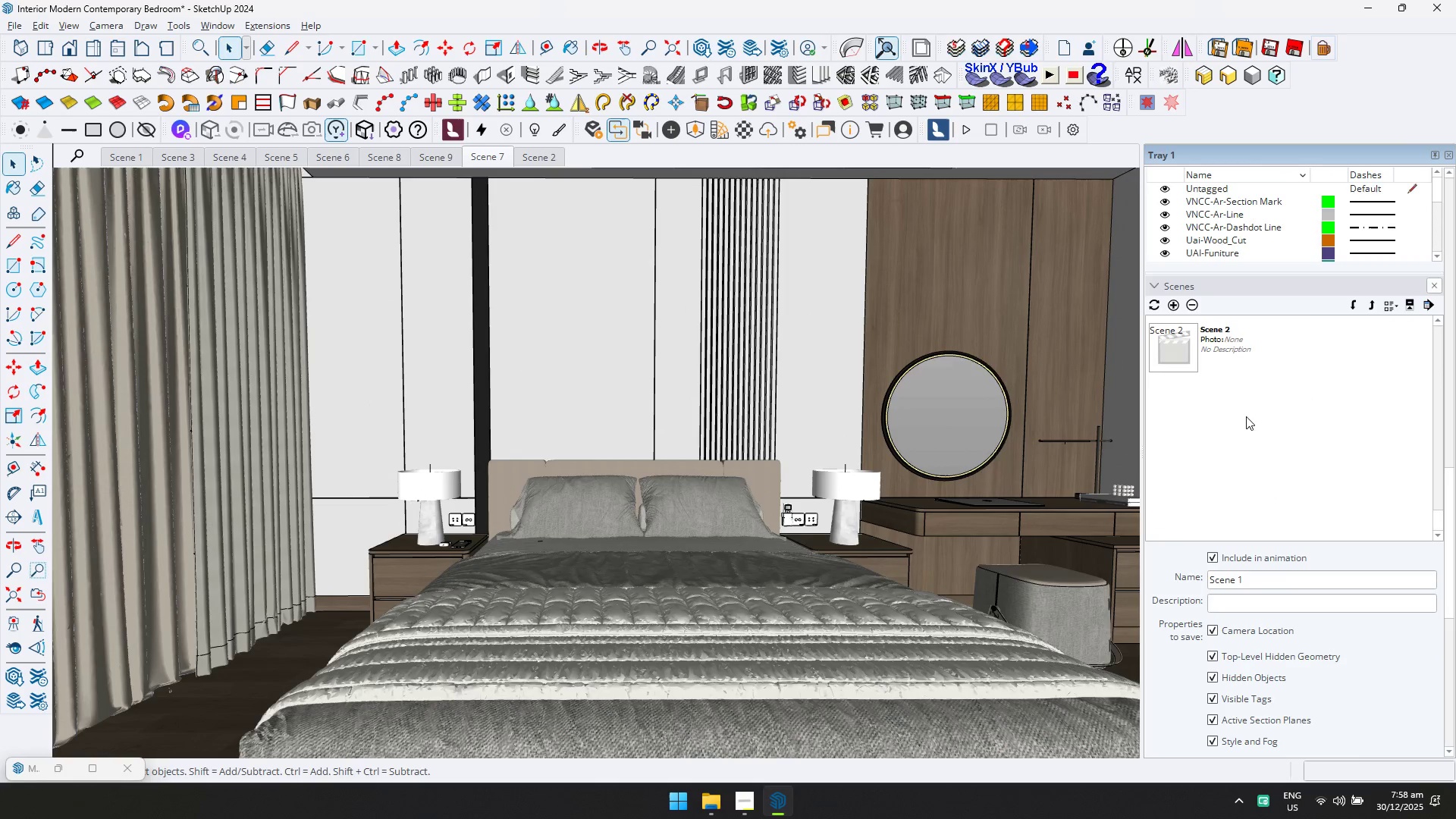 
left_click([1238, 353])
 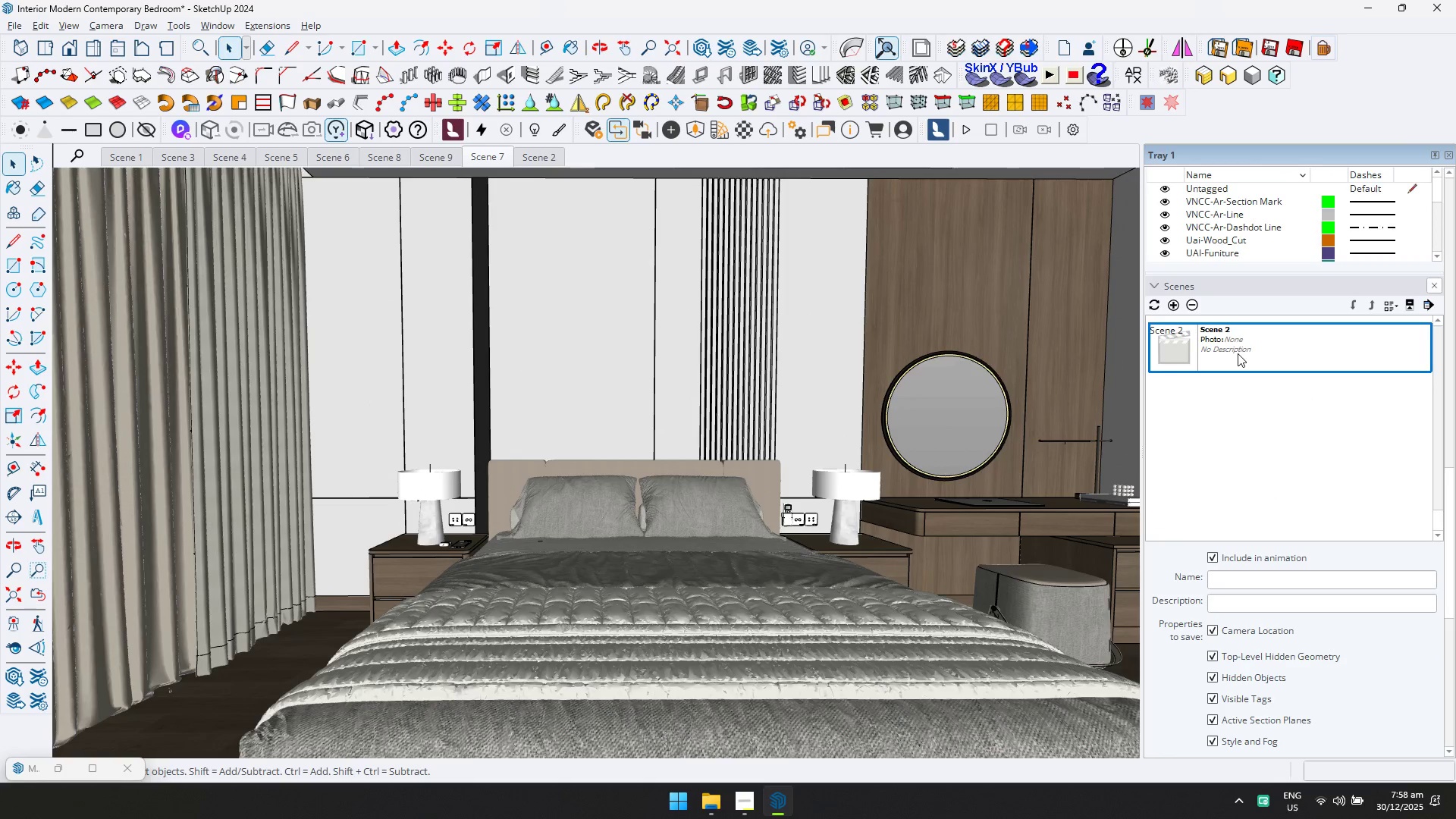 
right_click([1238, 353])
 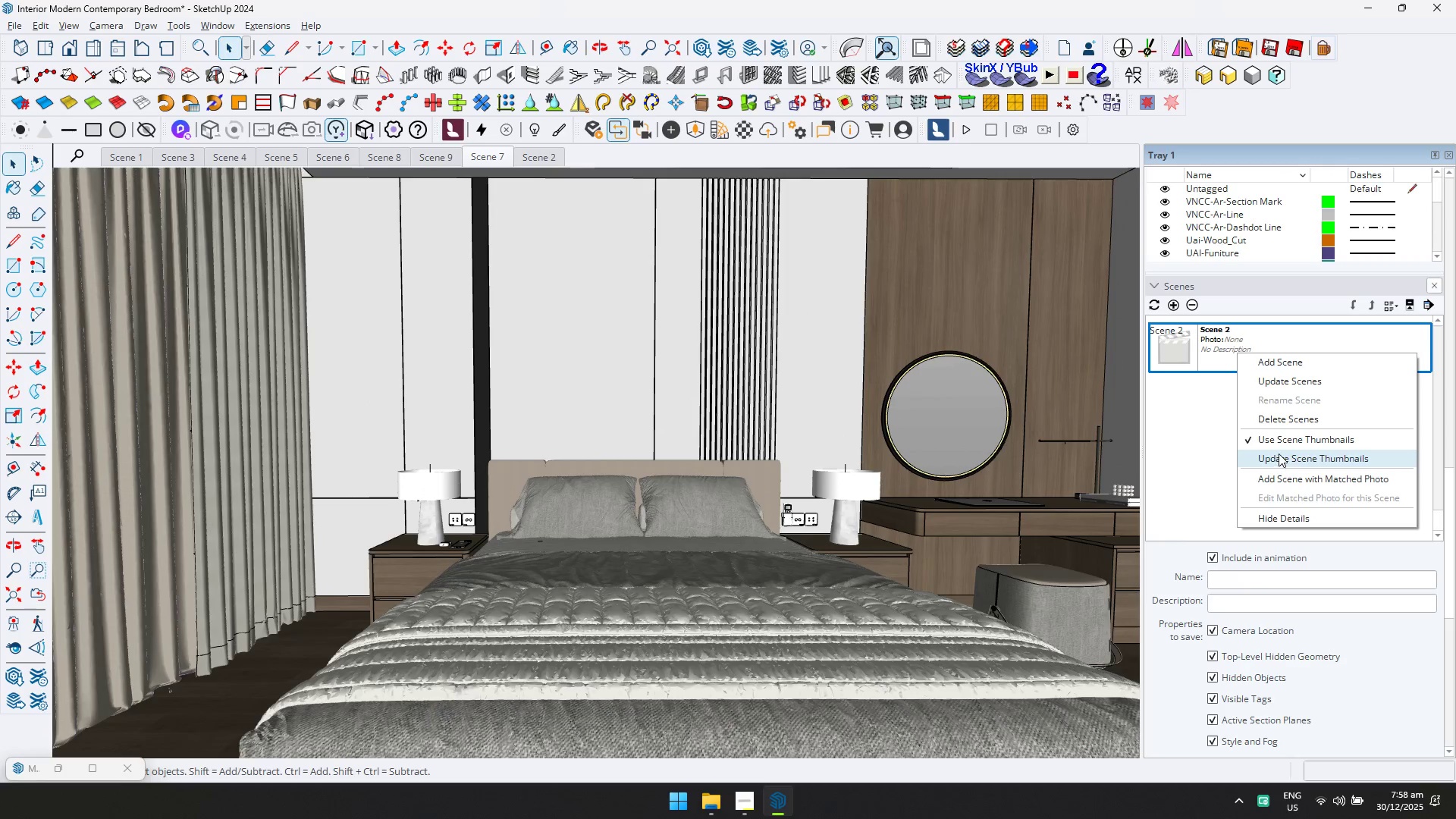 
left_click([1290, 412])
 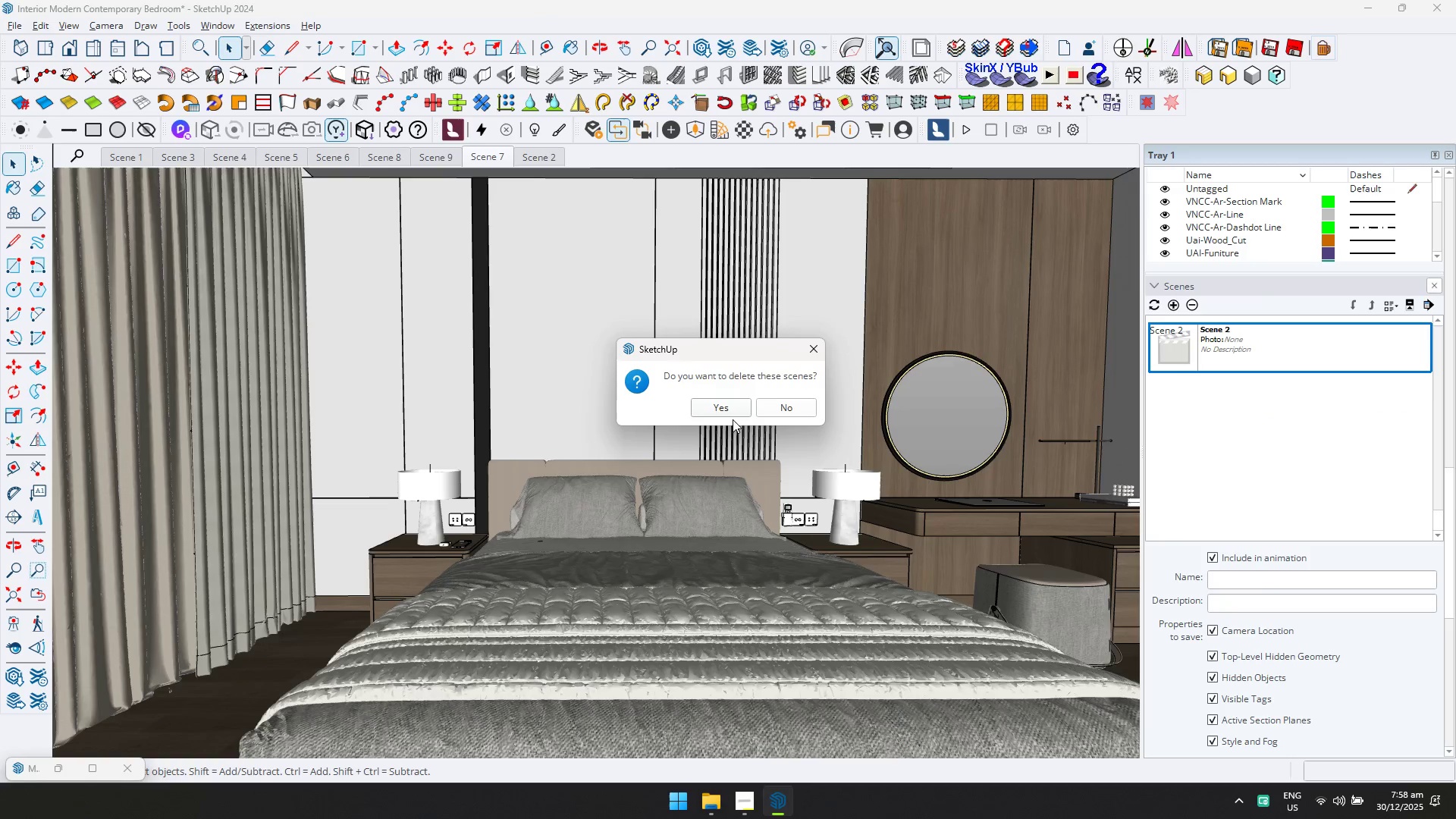 
left_click([731, 406])
 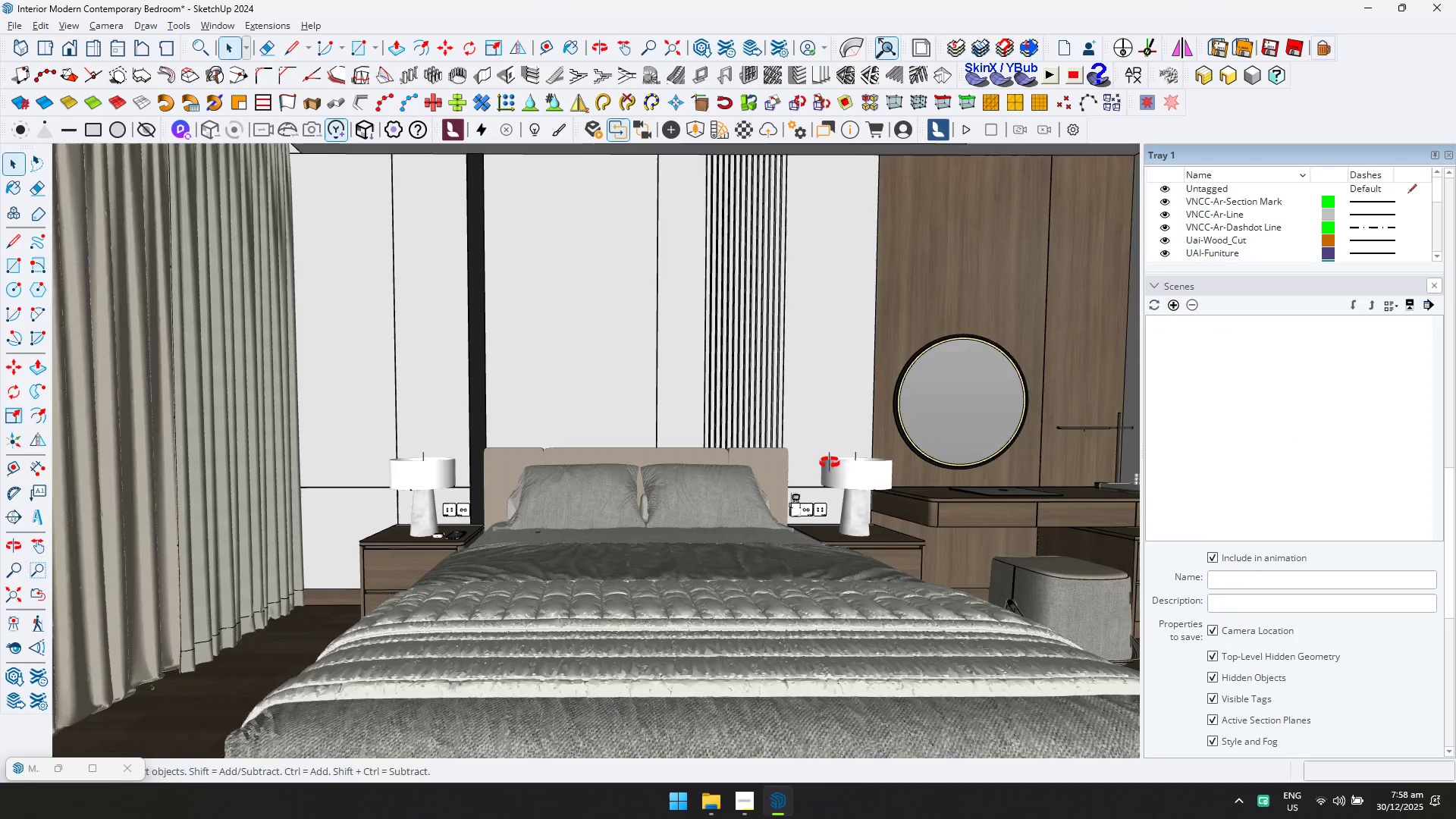 
key(Shift+ShiftLeft)
 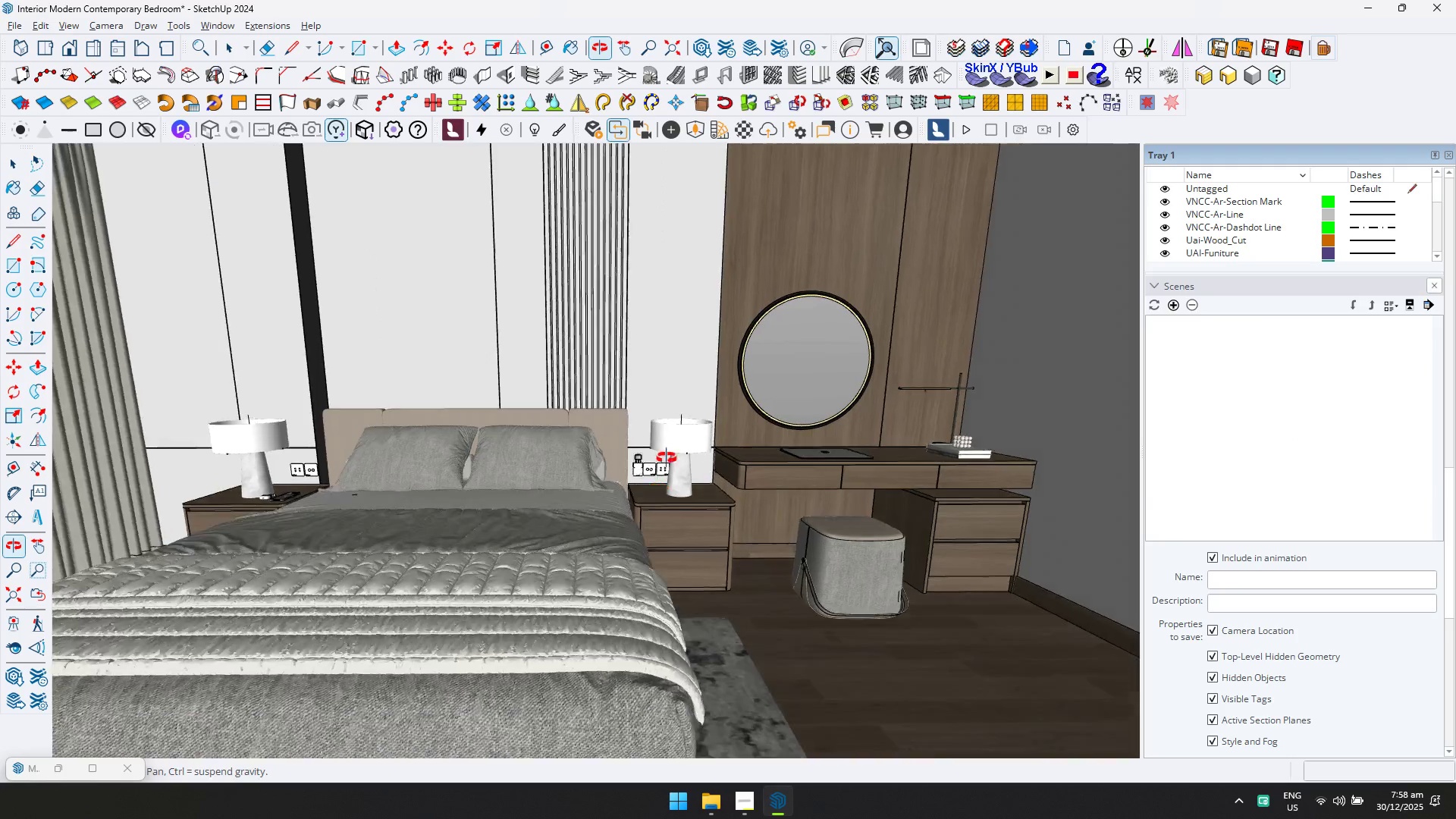 
hold_key(key=ShiftLeft, duration=0.39)
 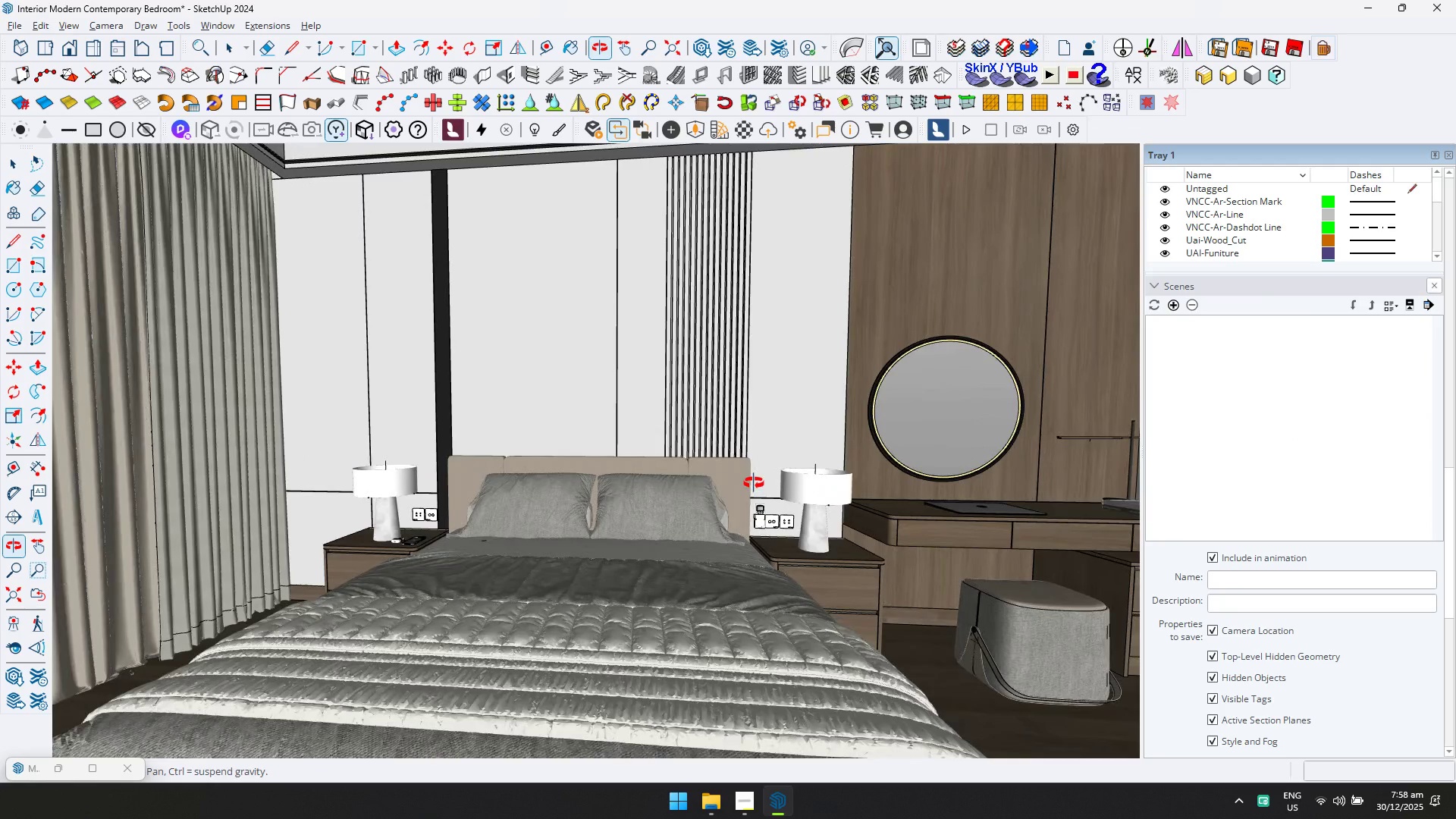 
key(Control+ControlLeft)
 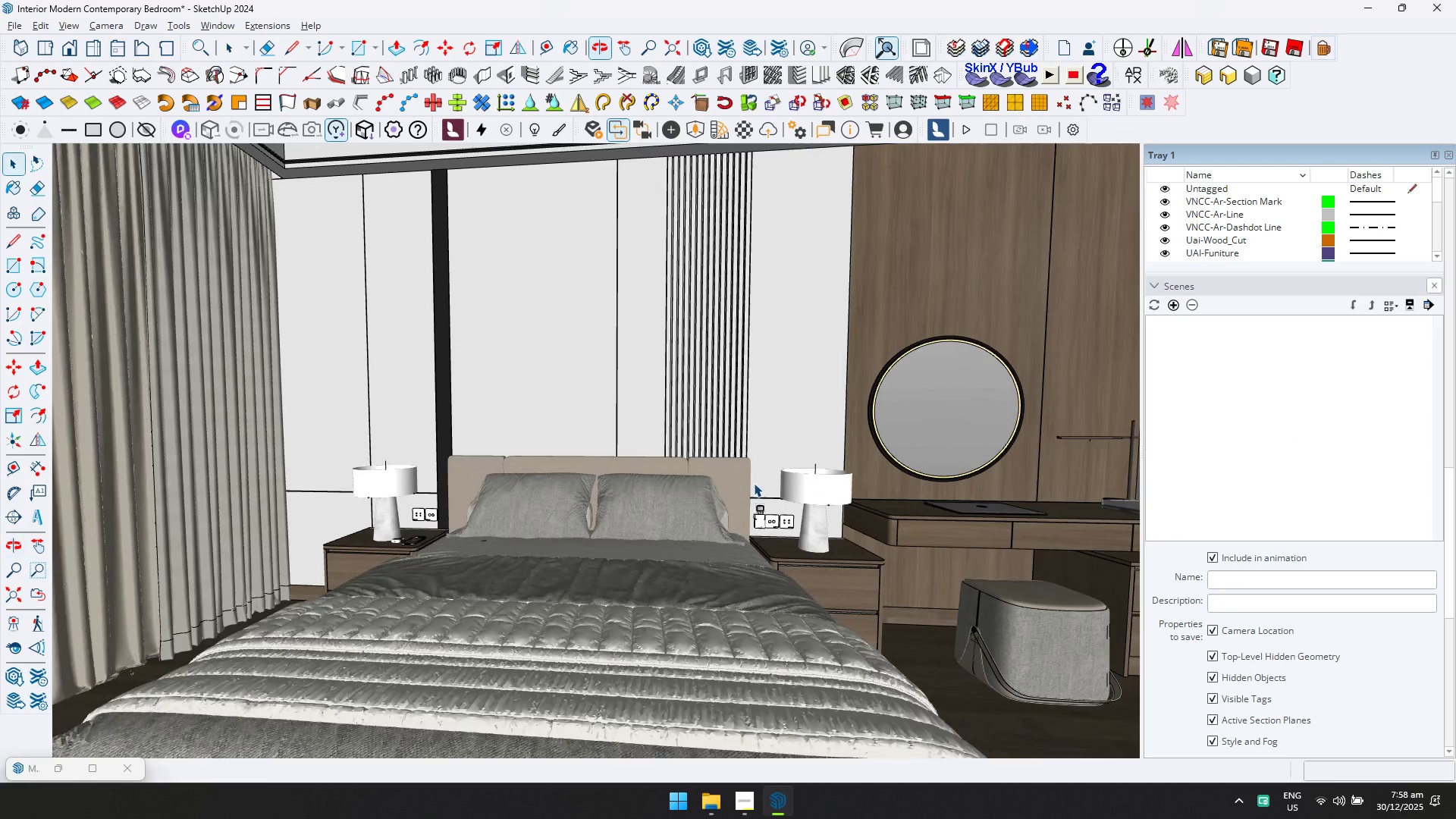 
key(Control+S)
 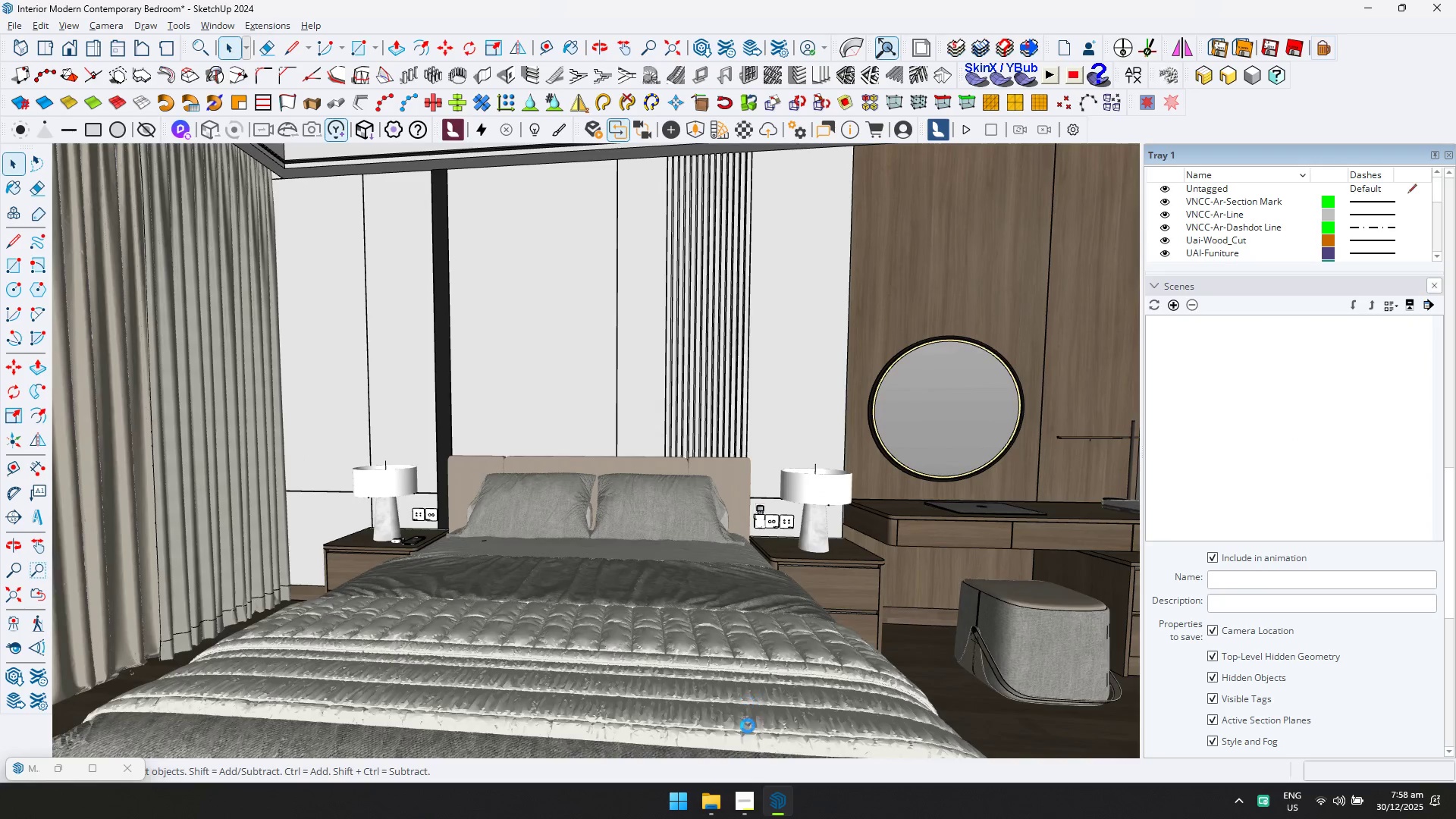 
left_click([742, 802])